 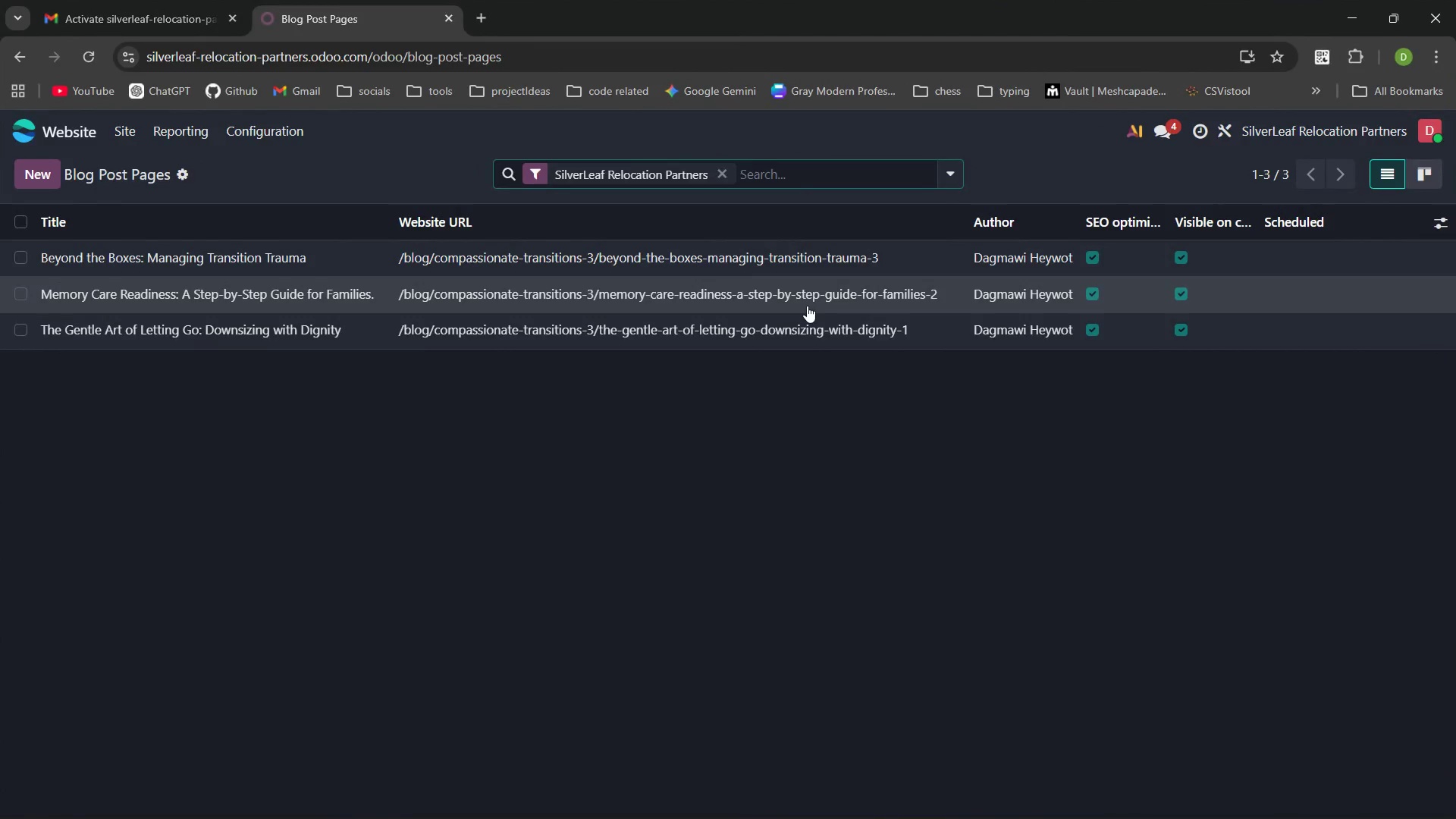 
left_click([264, 126])
 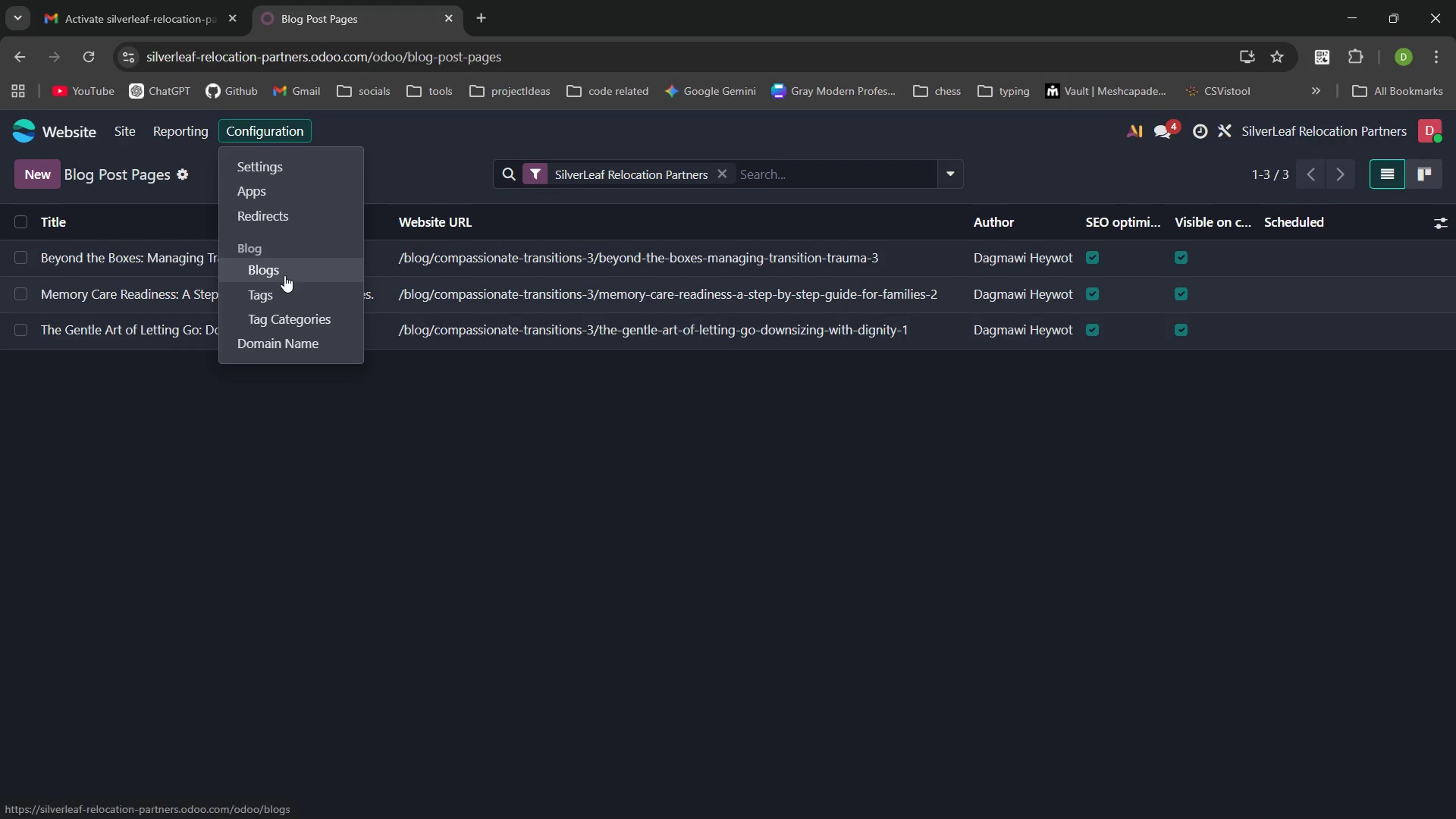 
left_click([278, 290])
 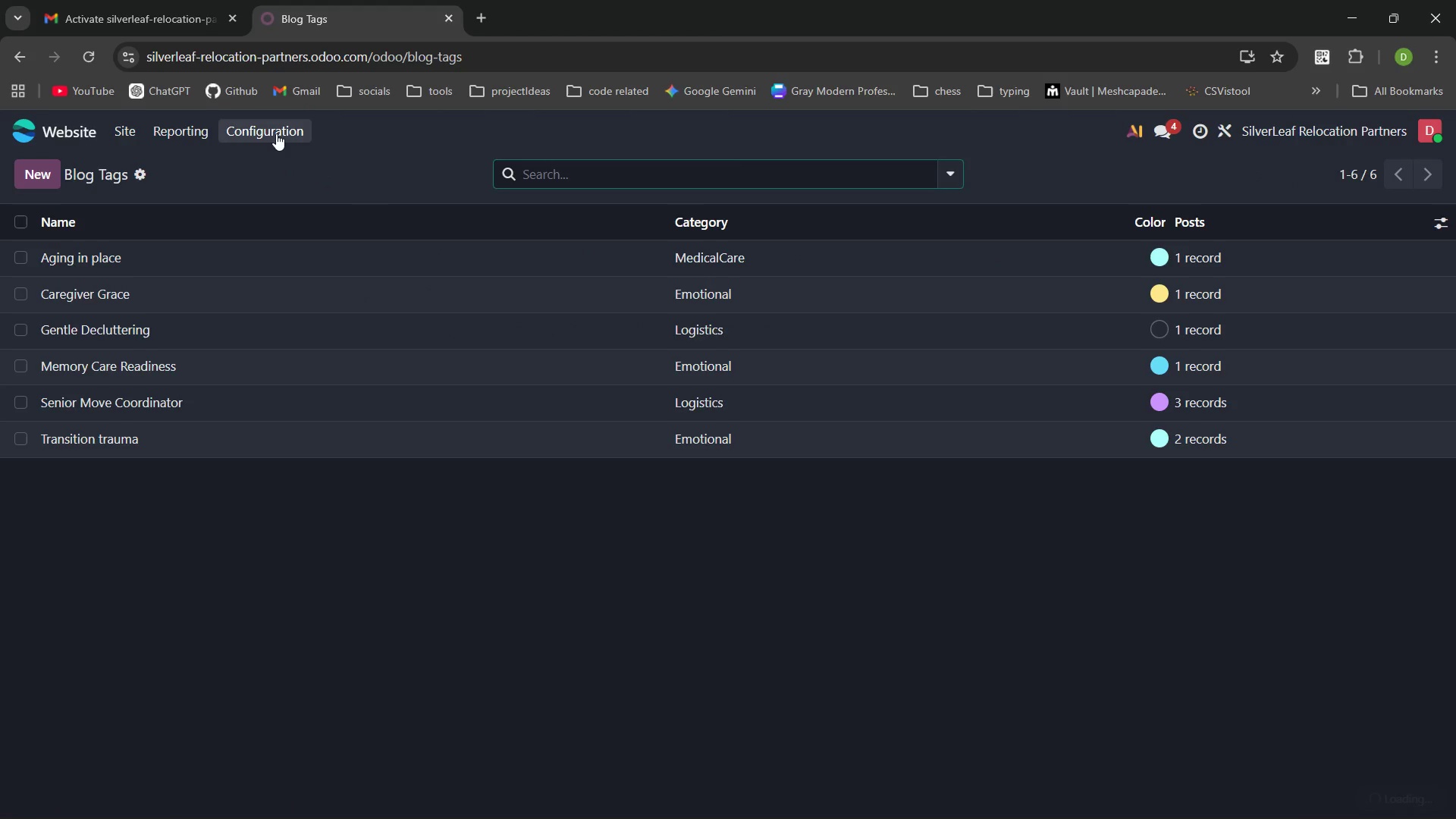 
left_click([276, 132])
 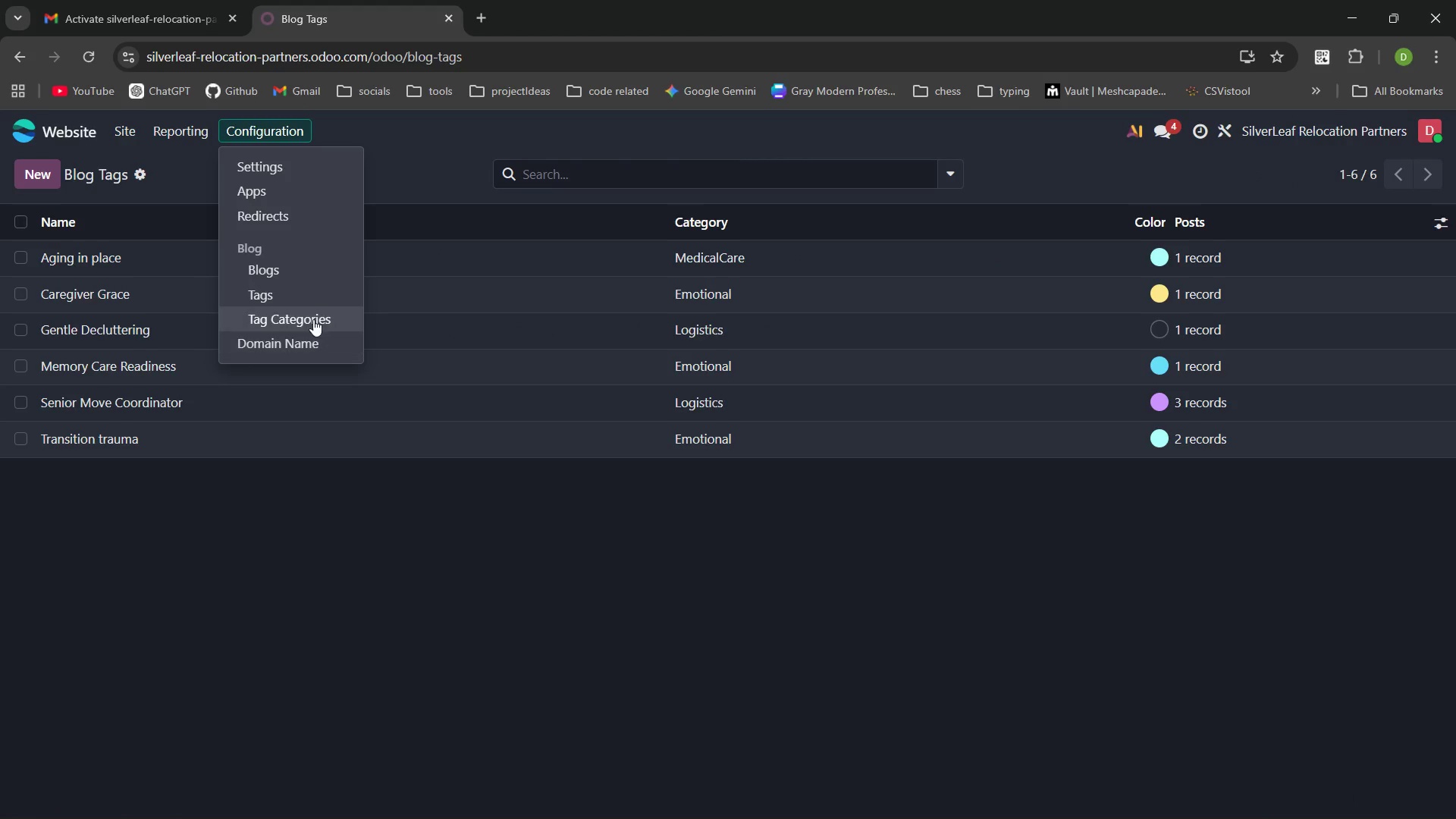 
left_click([312, 318])
 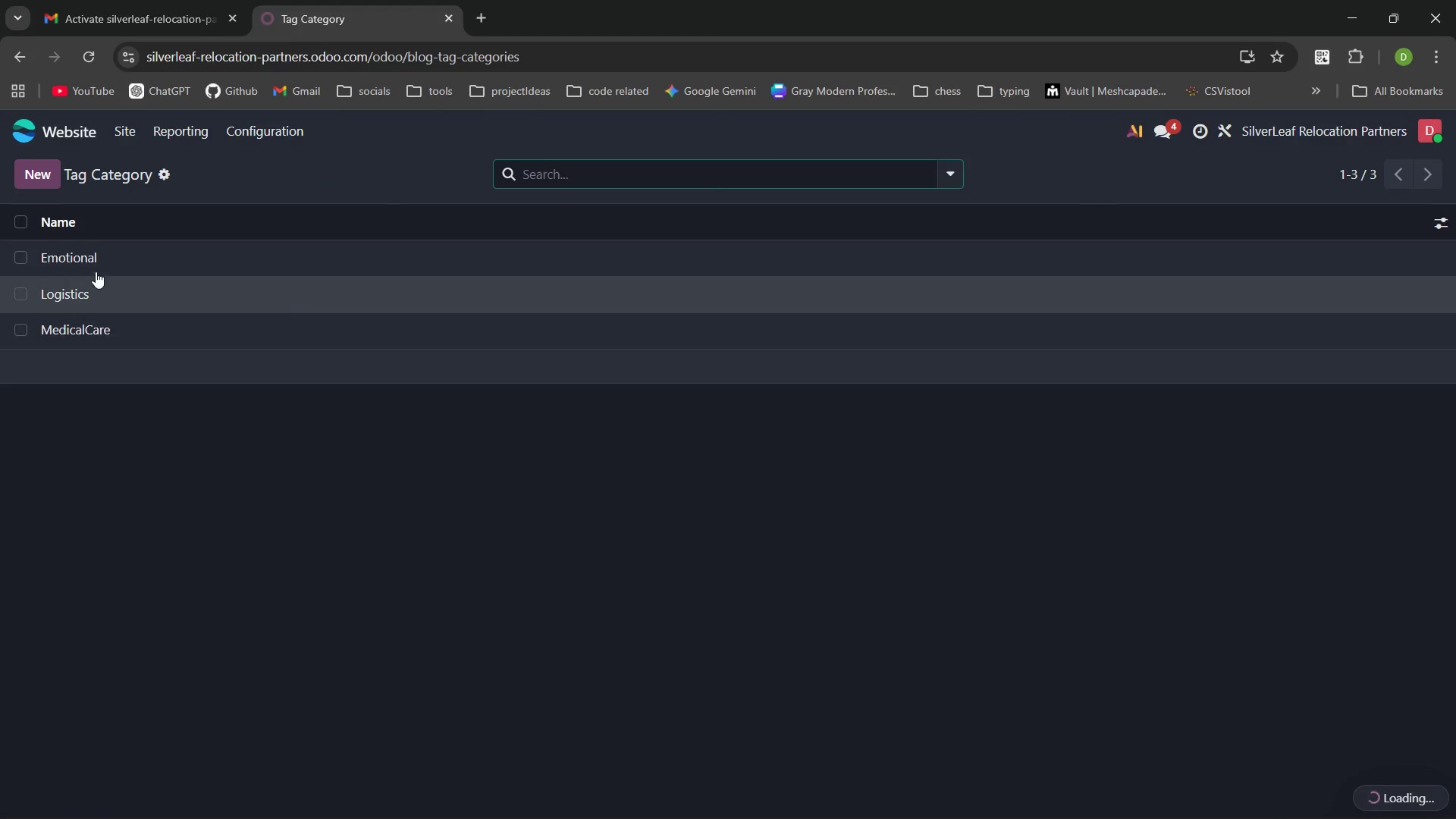 
left_click([95, 260])
 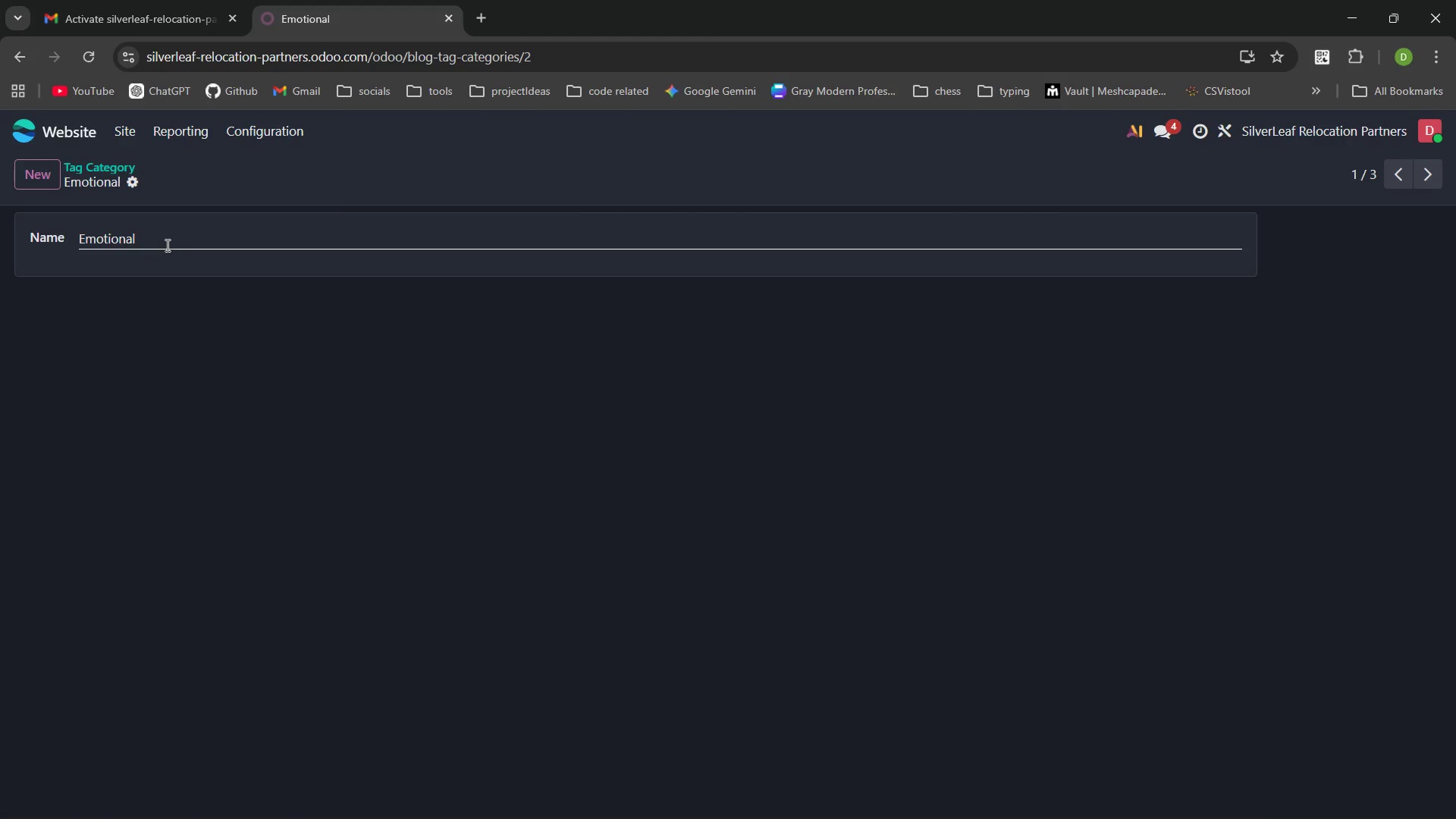 
left_click([166, 243])
 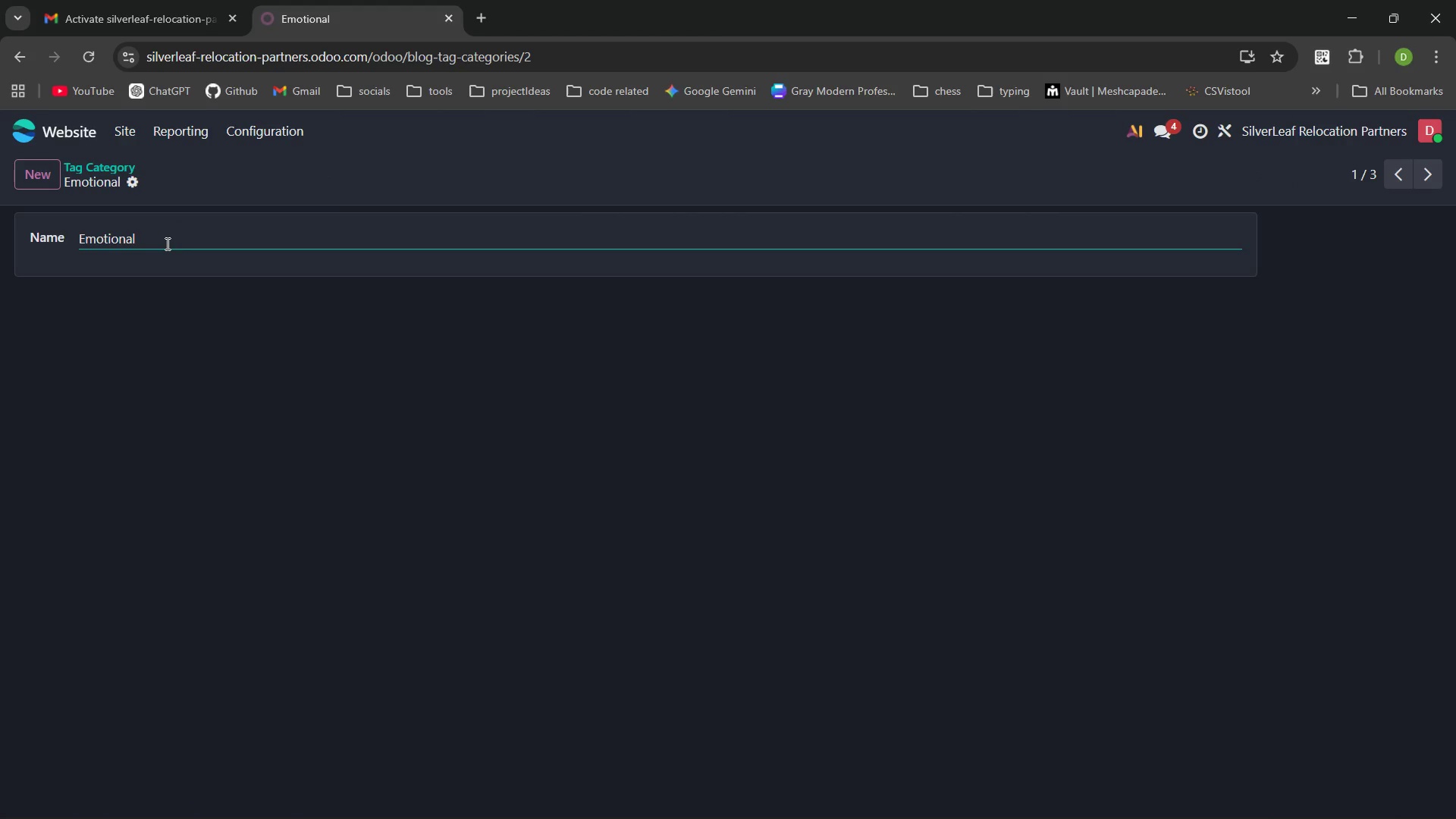 
type(Support)
 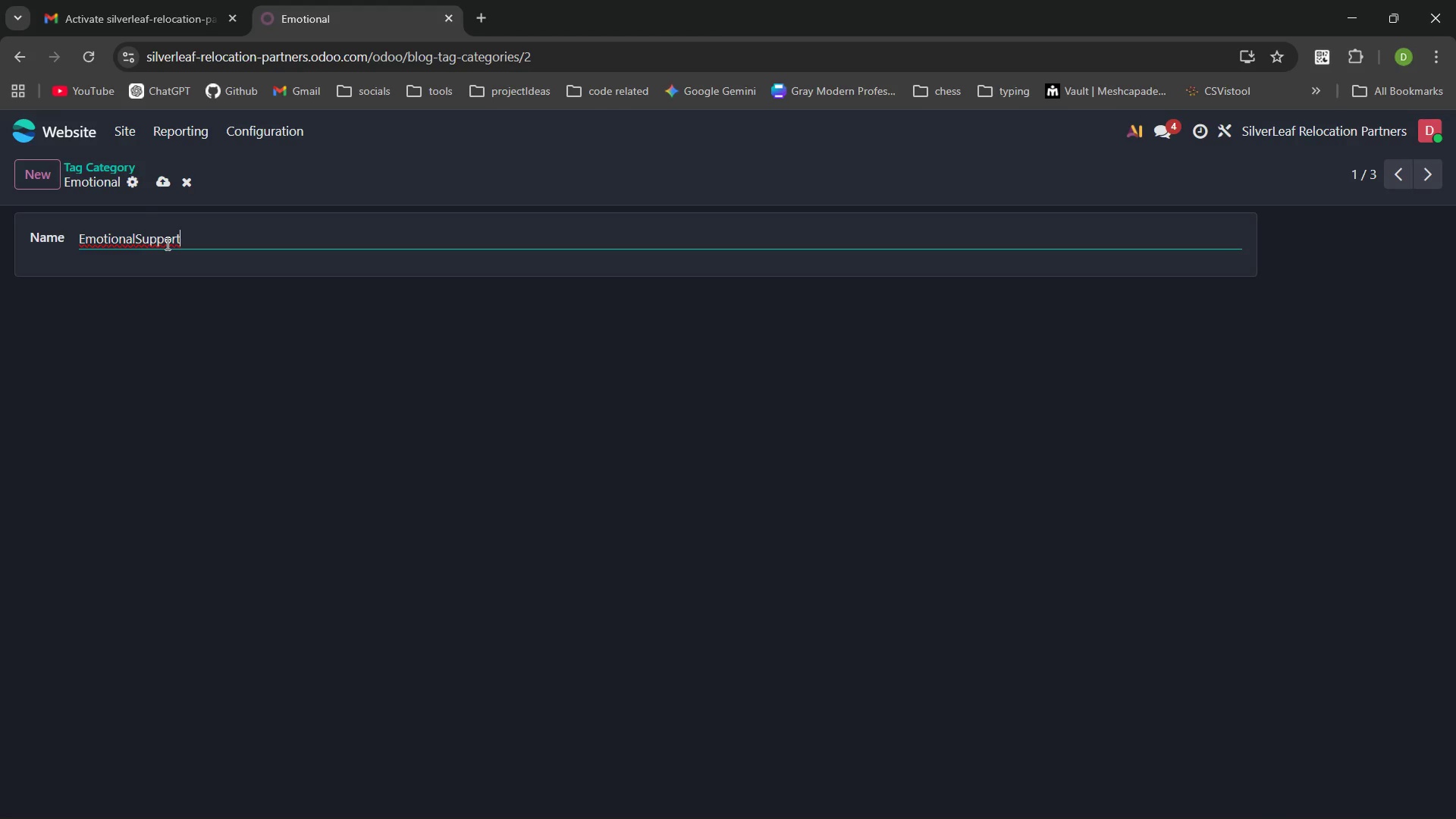 
key(ArrowLeft)
 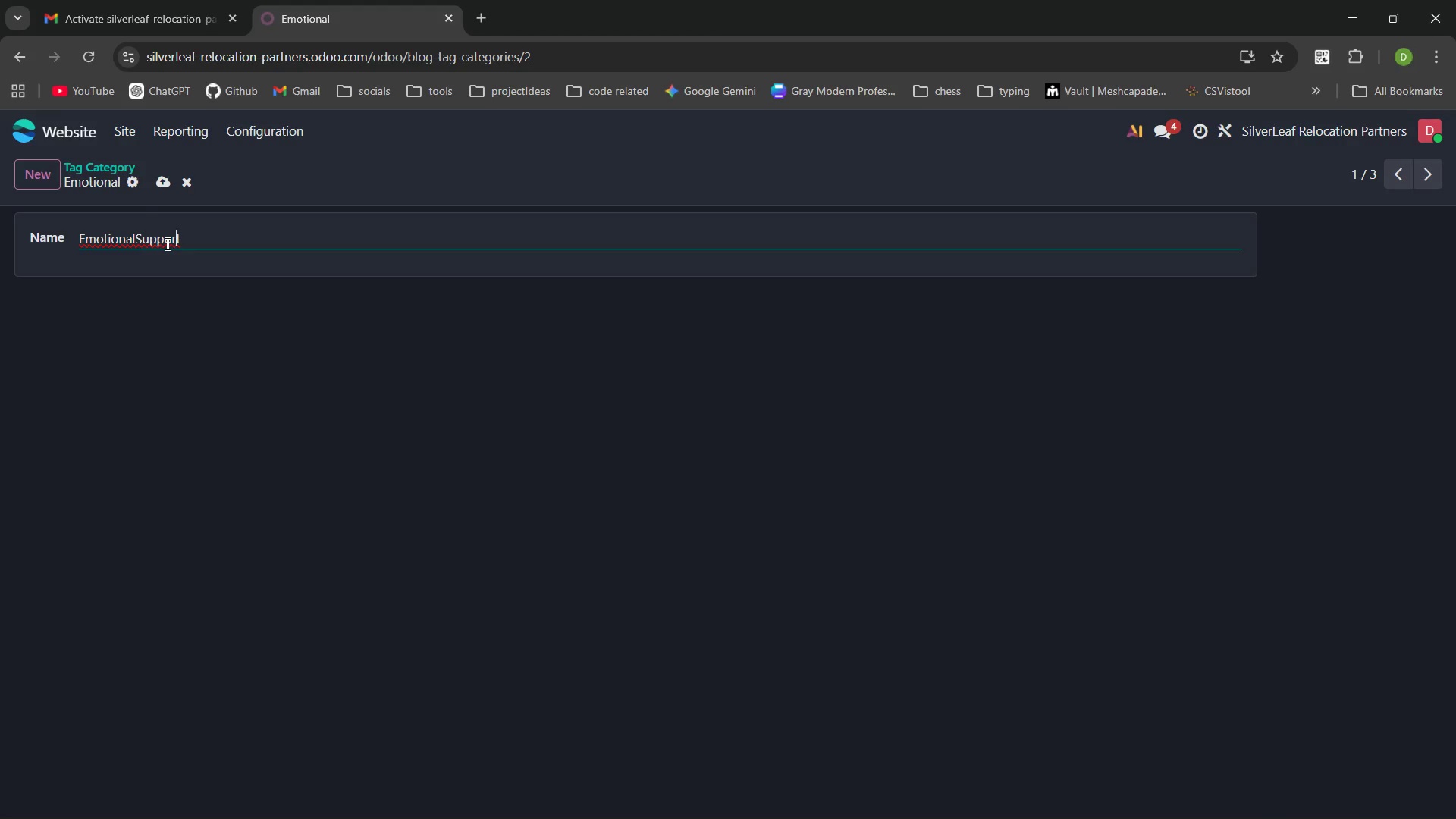 
key(ArrowLeft)
 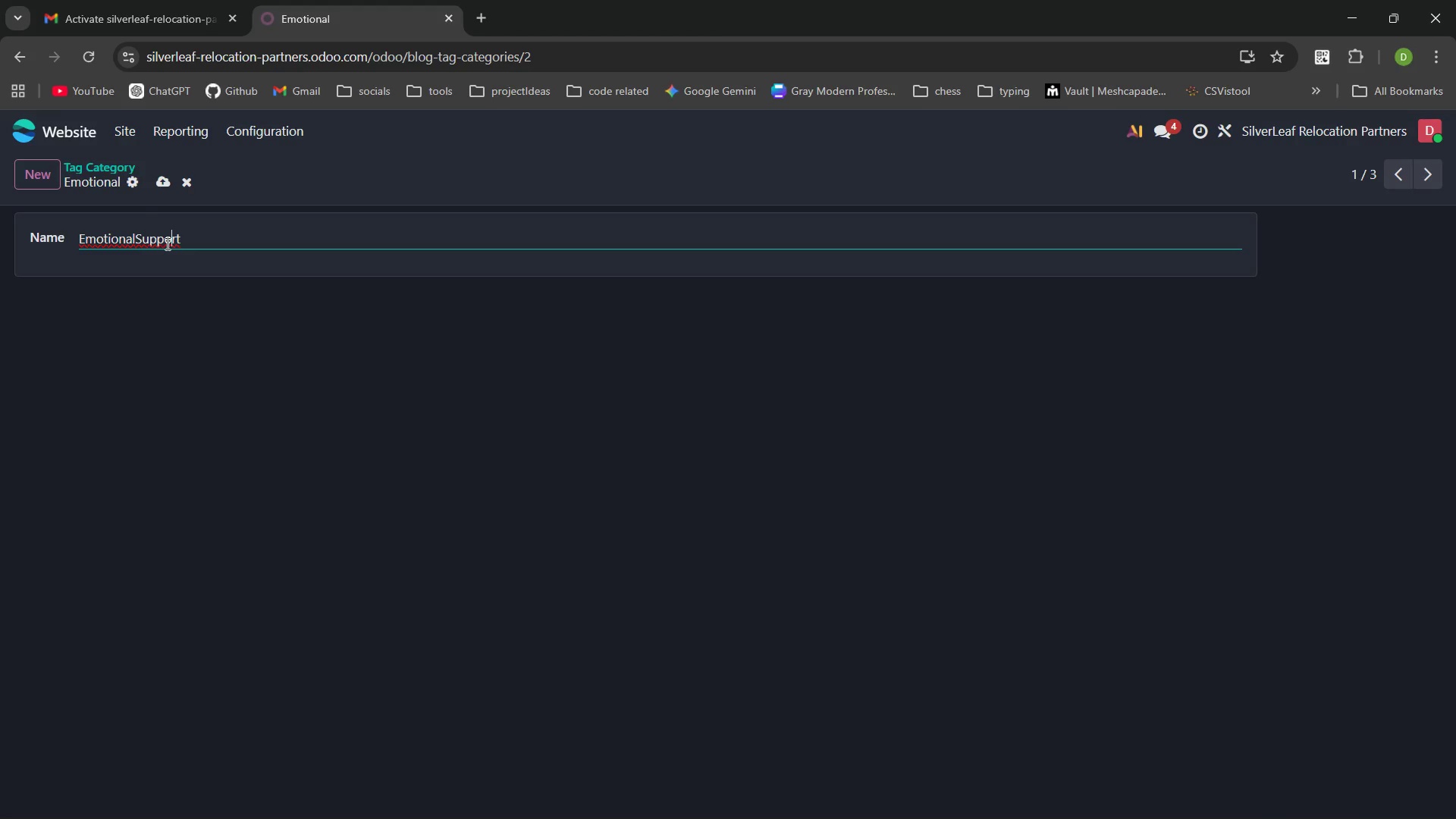 
key(ArrowLeft)
 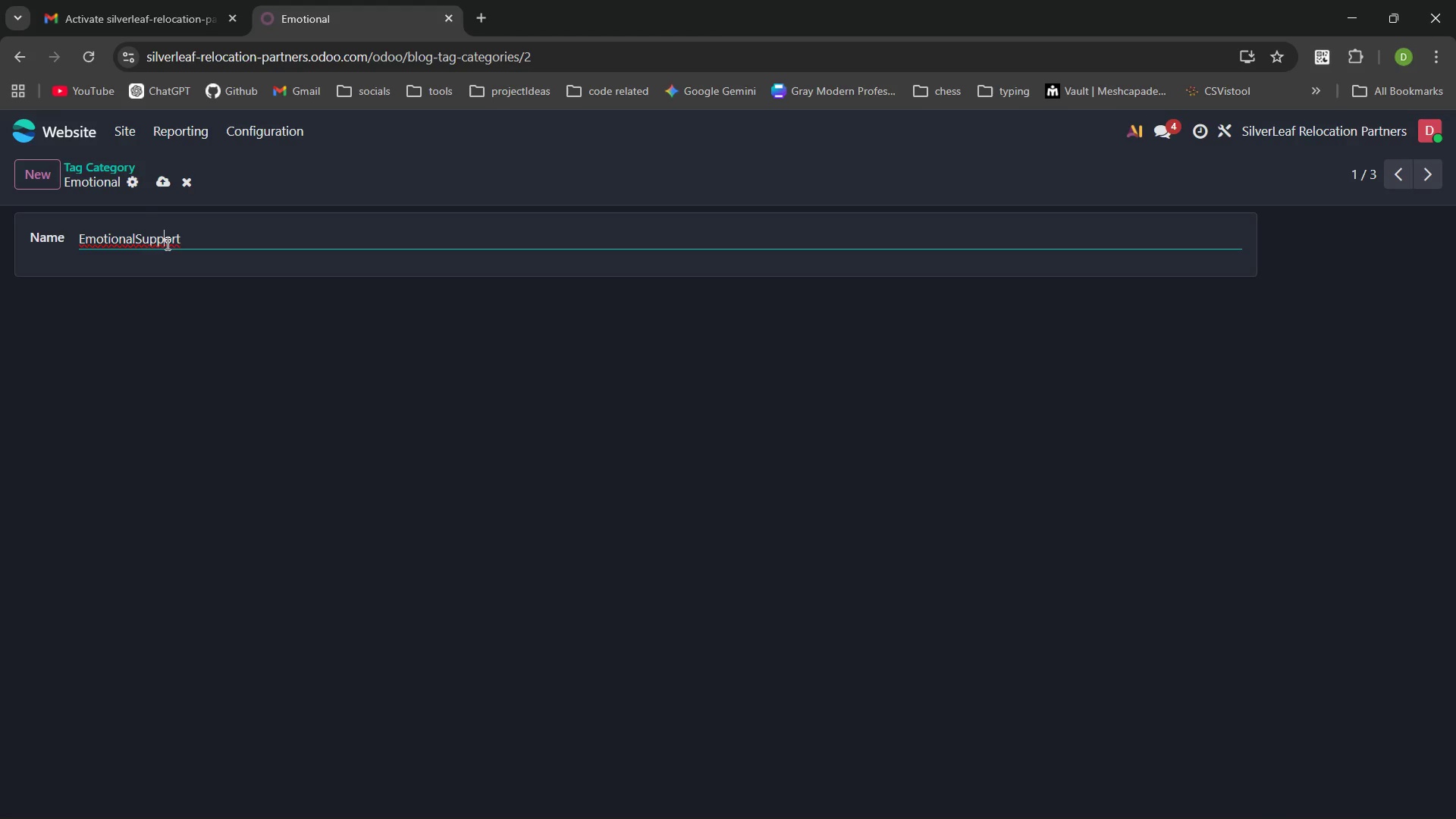 
key(ArrowLeft)
 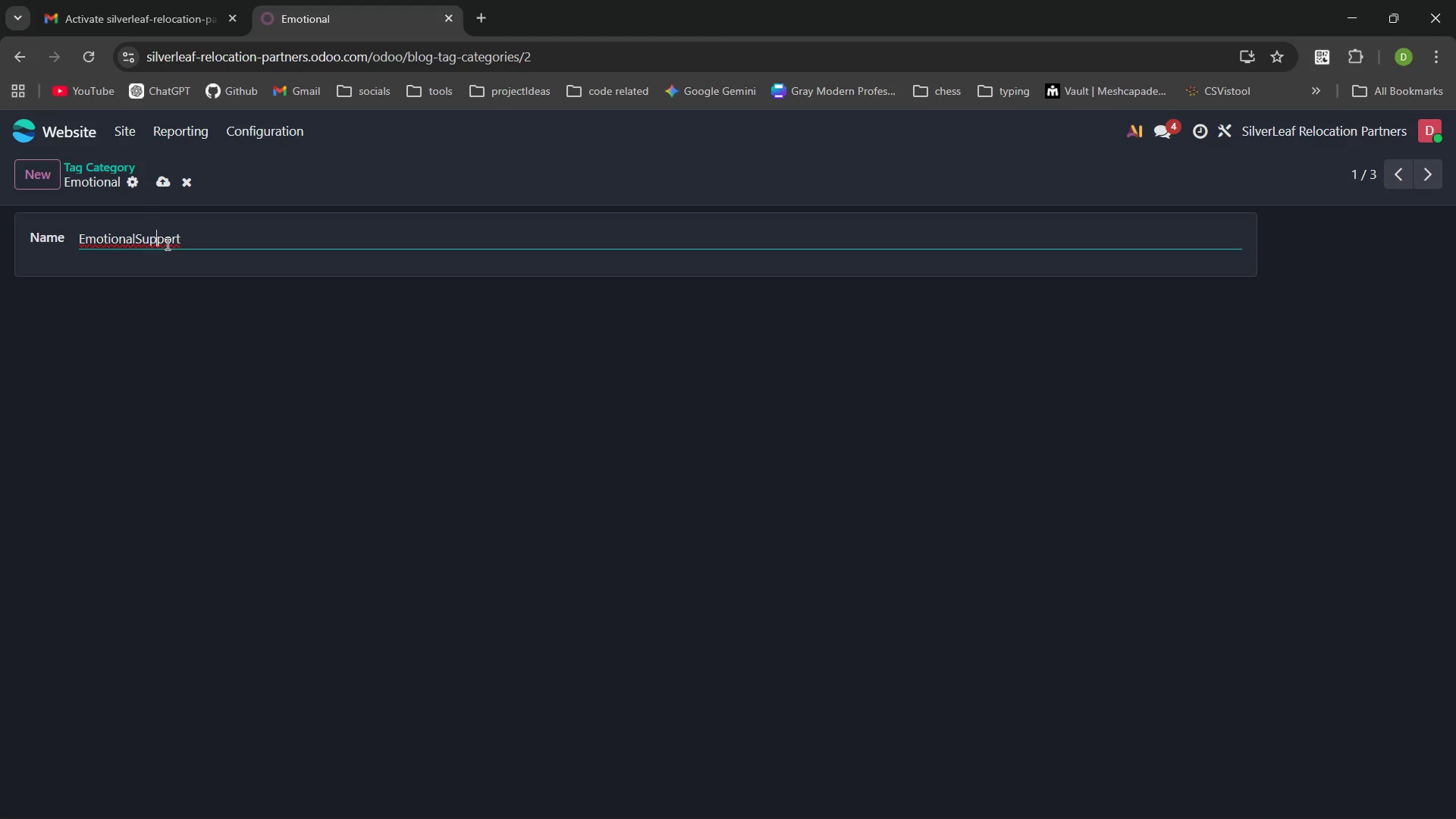 
key(ArrowLeft)
 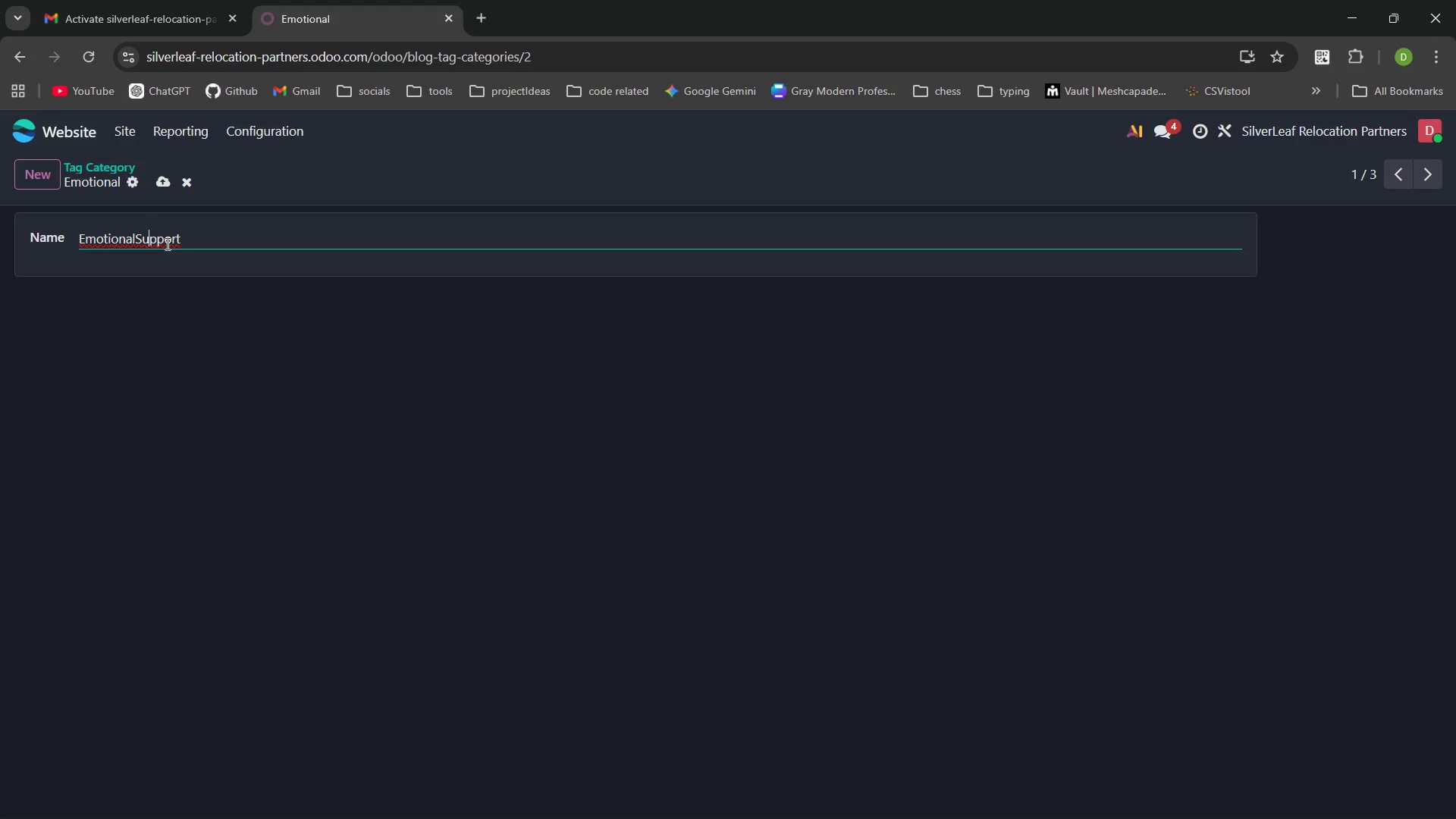 
key(ArrowLeft)
 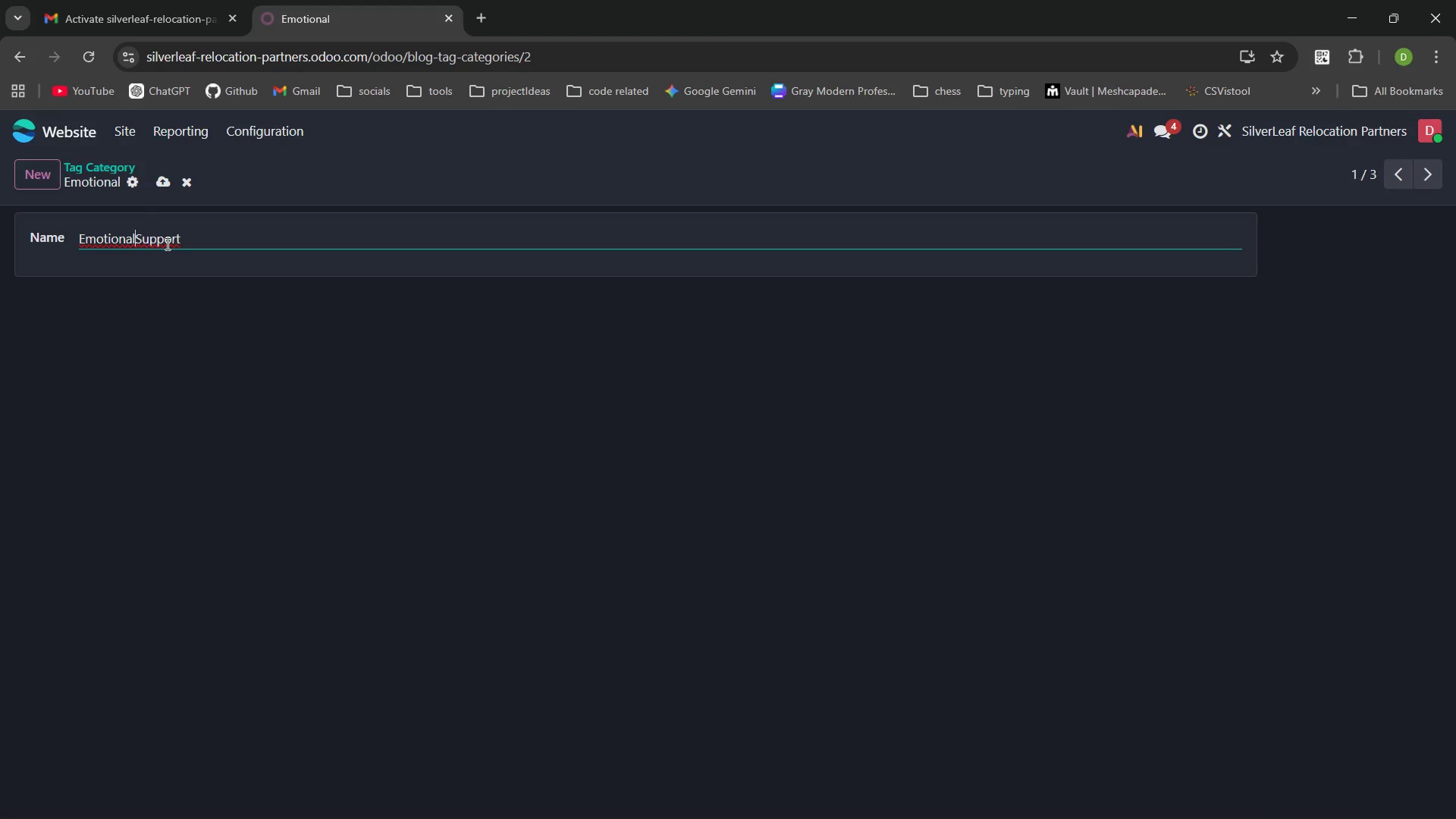 
key(ArrowLeft)
 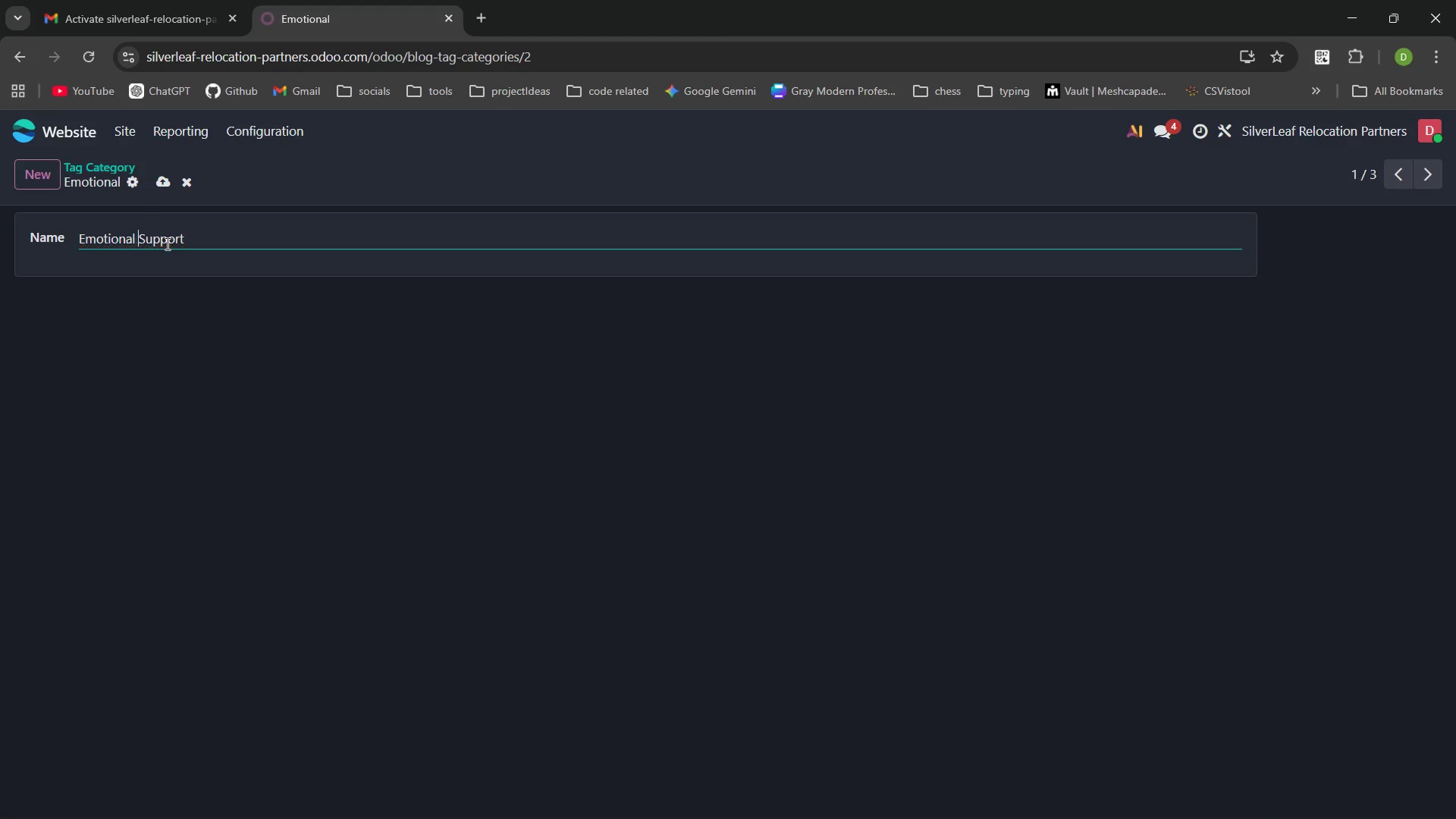 
key(Space)
 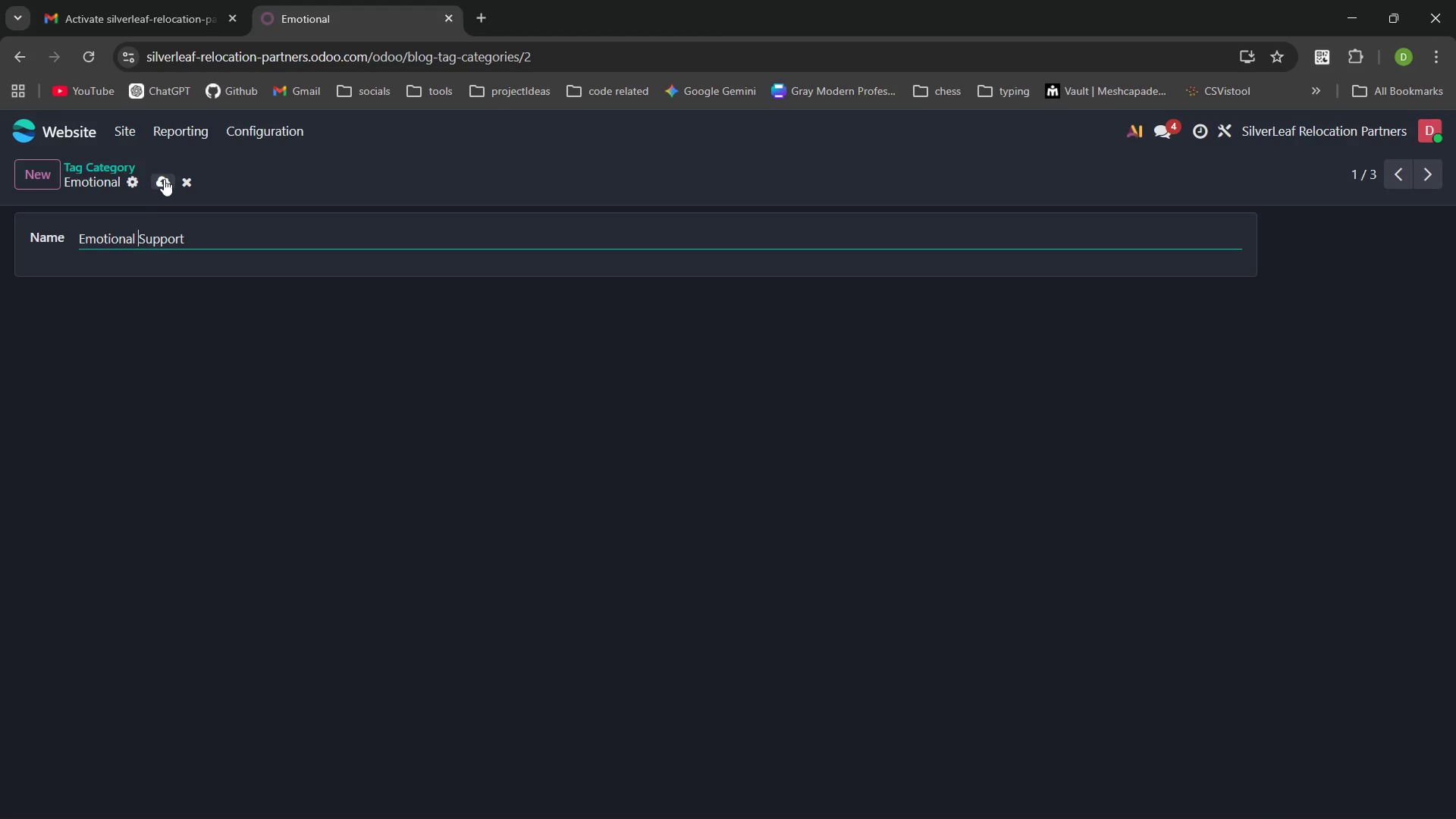 
left_click([161, 178])
 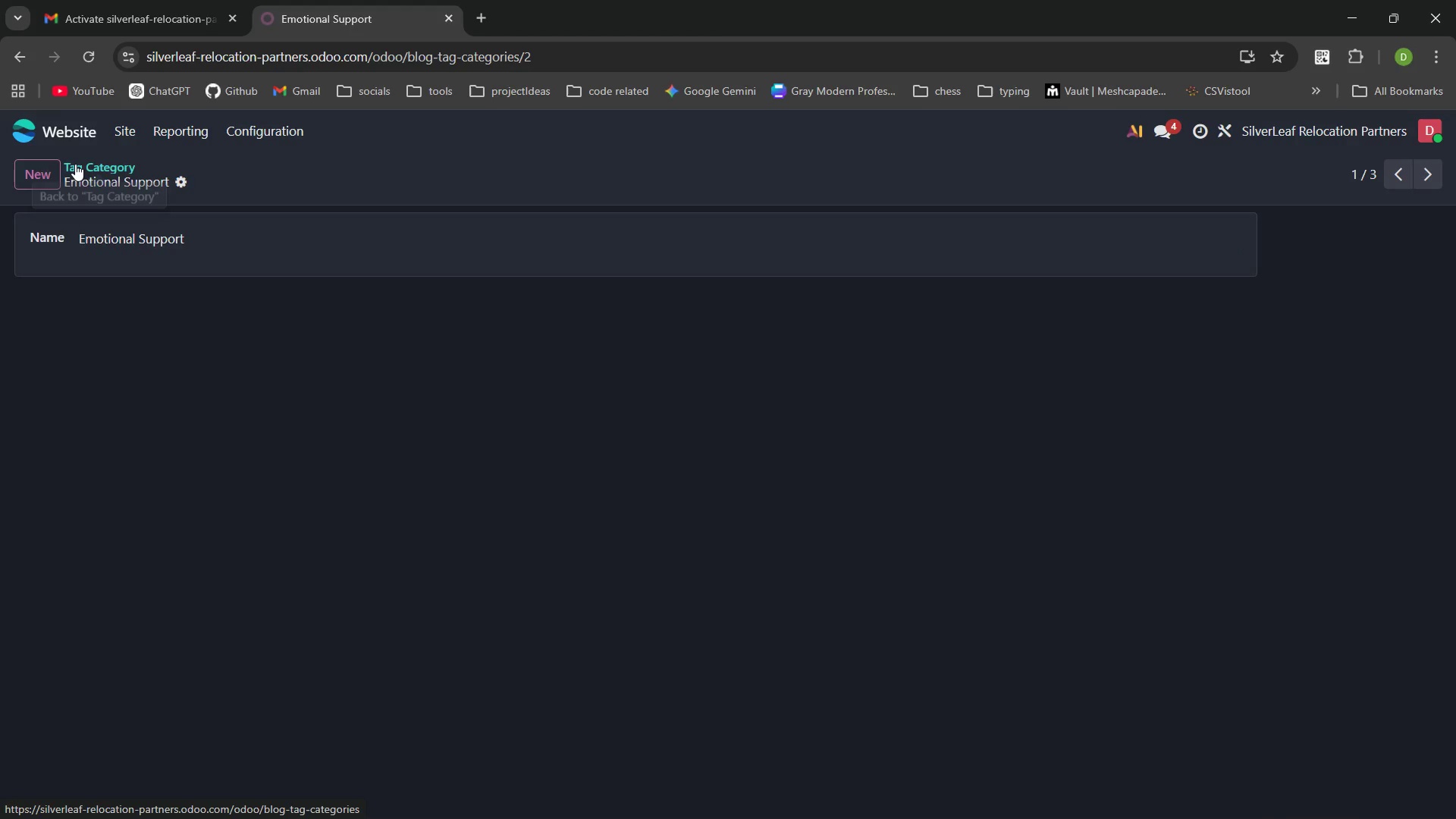 
left_click([75, 164])
 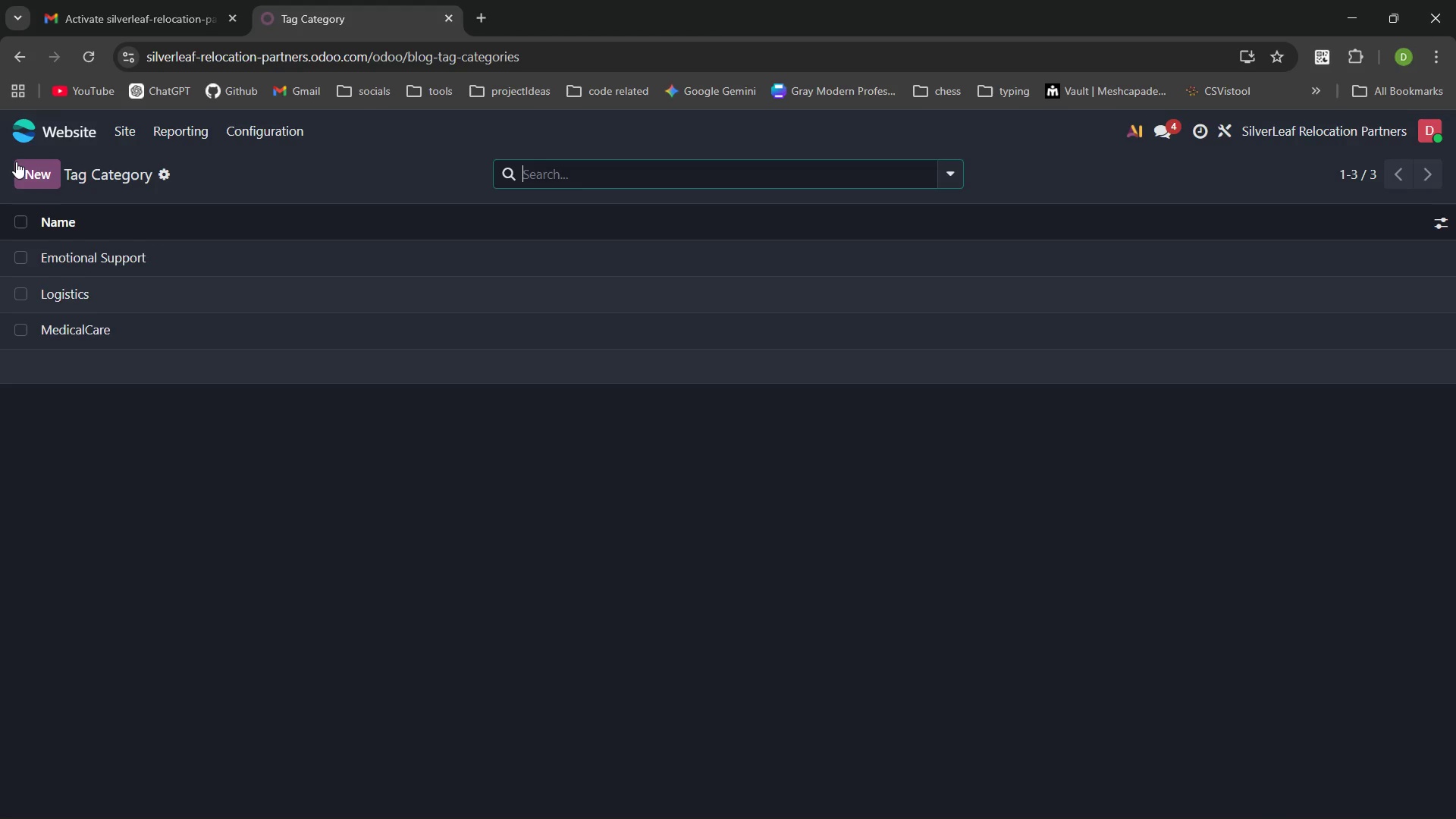 
wait(8.56)
 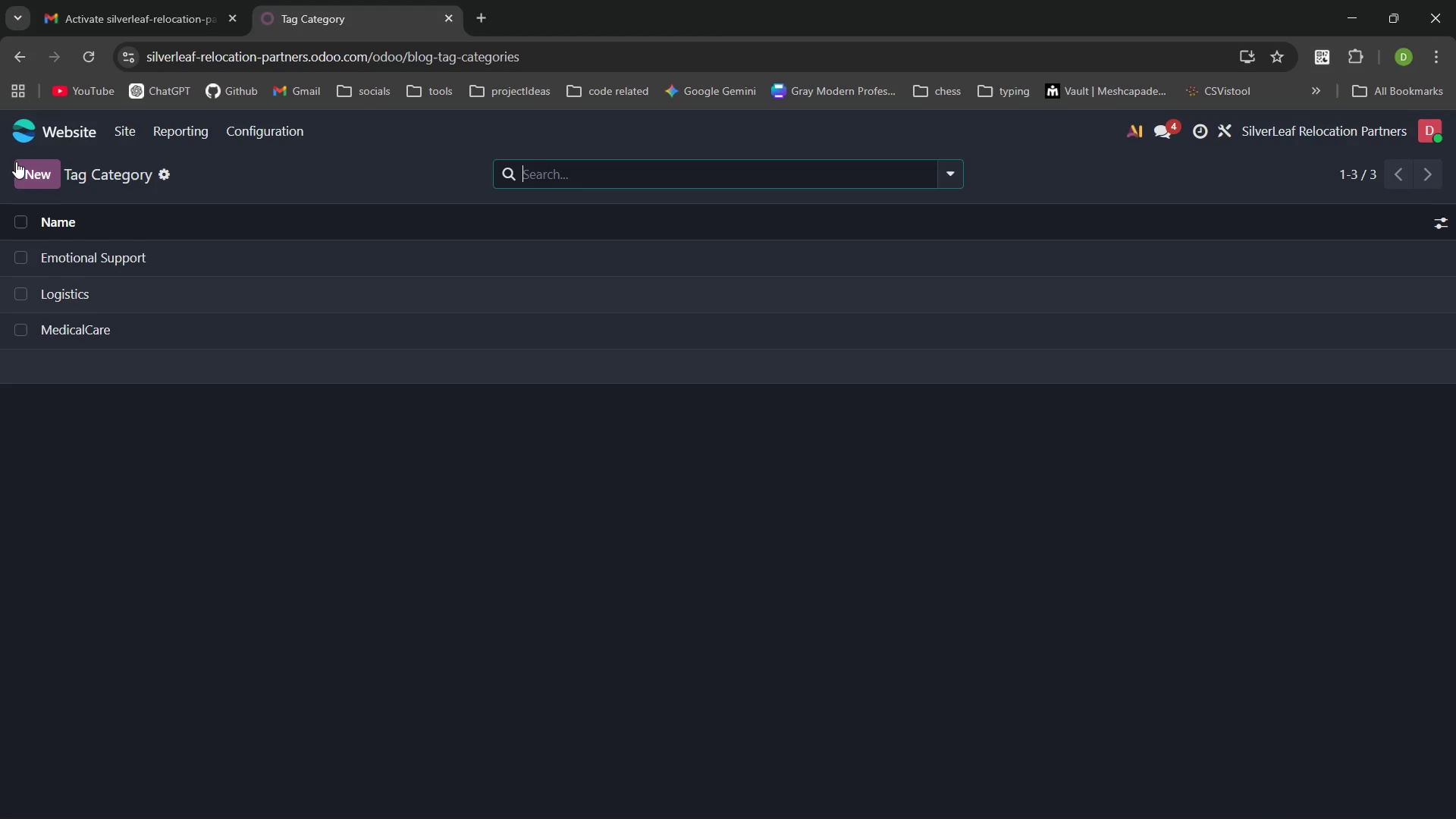 
left_click([152, 237])
 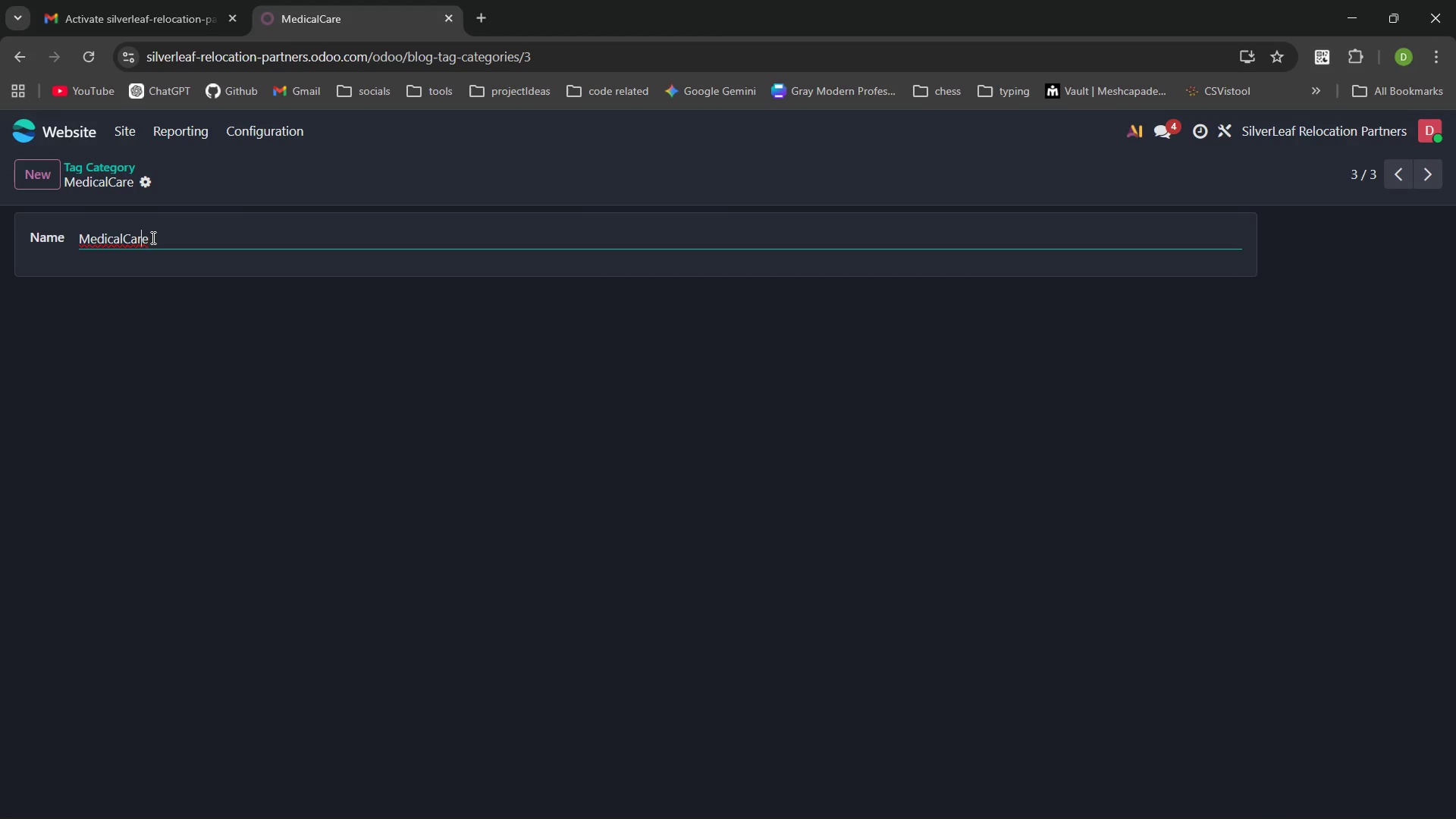 
key(ArrowLeft)
 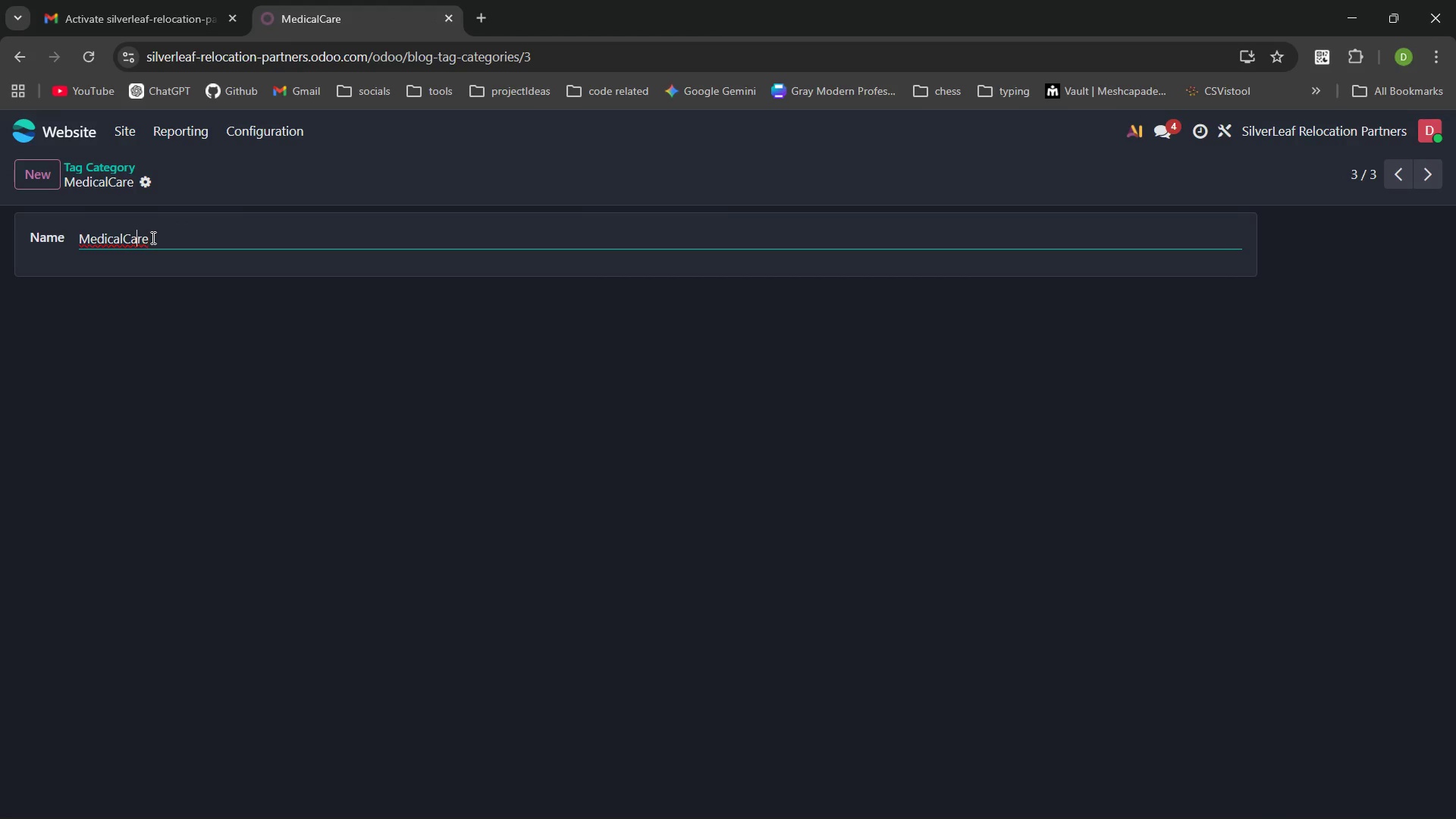 
key(ArrowLeft)
 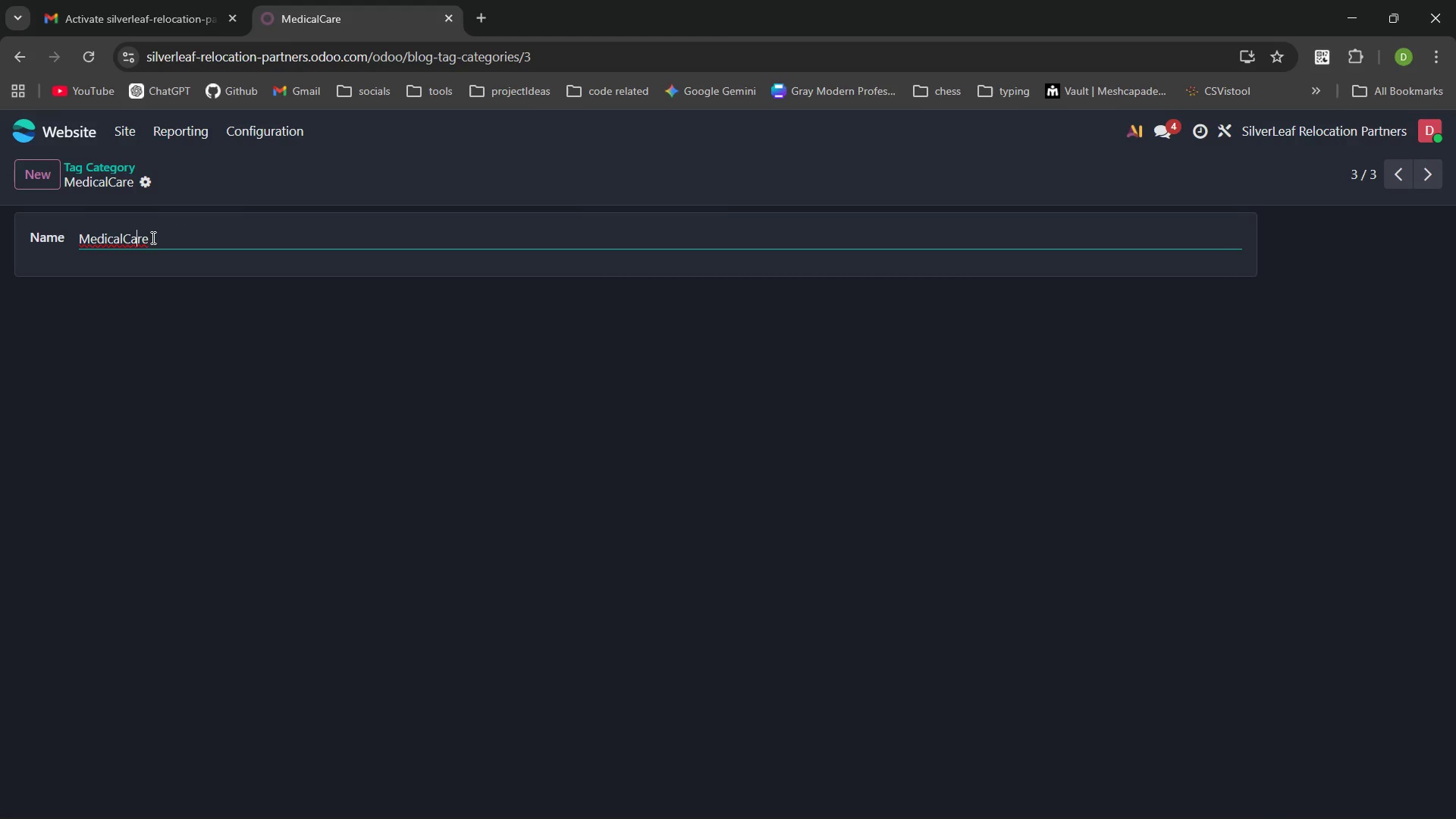 
key(ArrowLeft)
 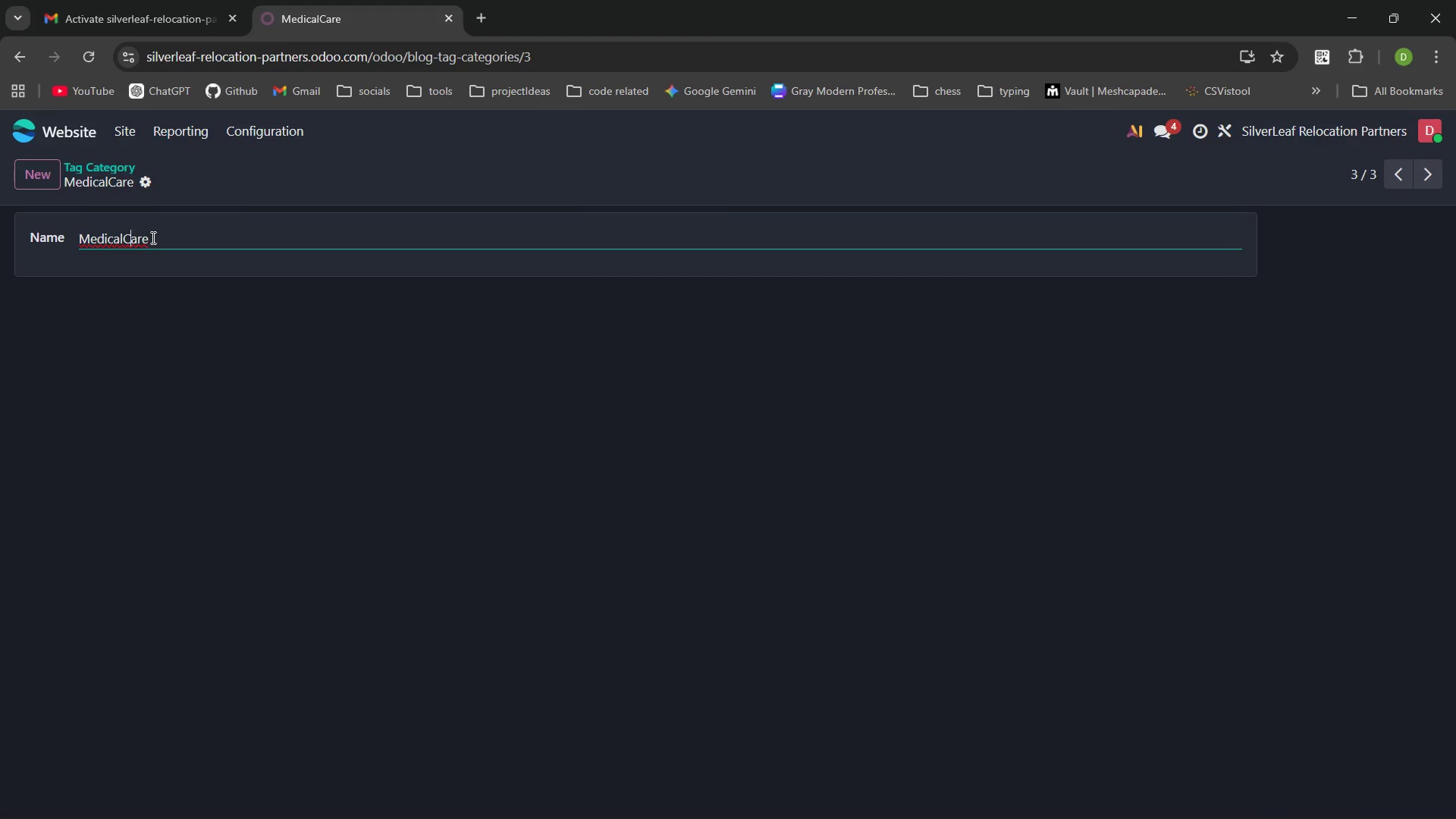 
key(ArrowLeft)
 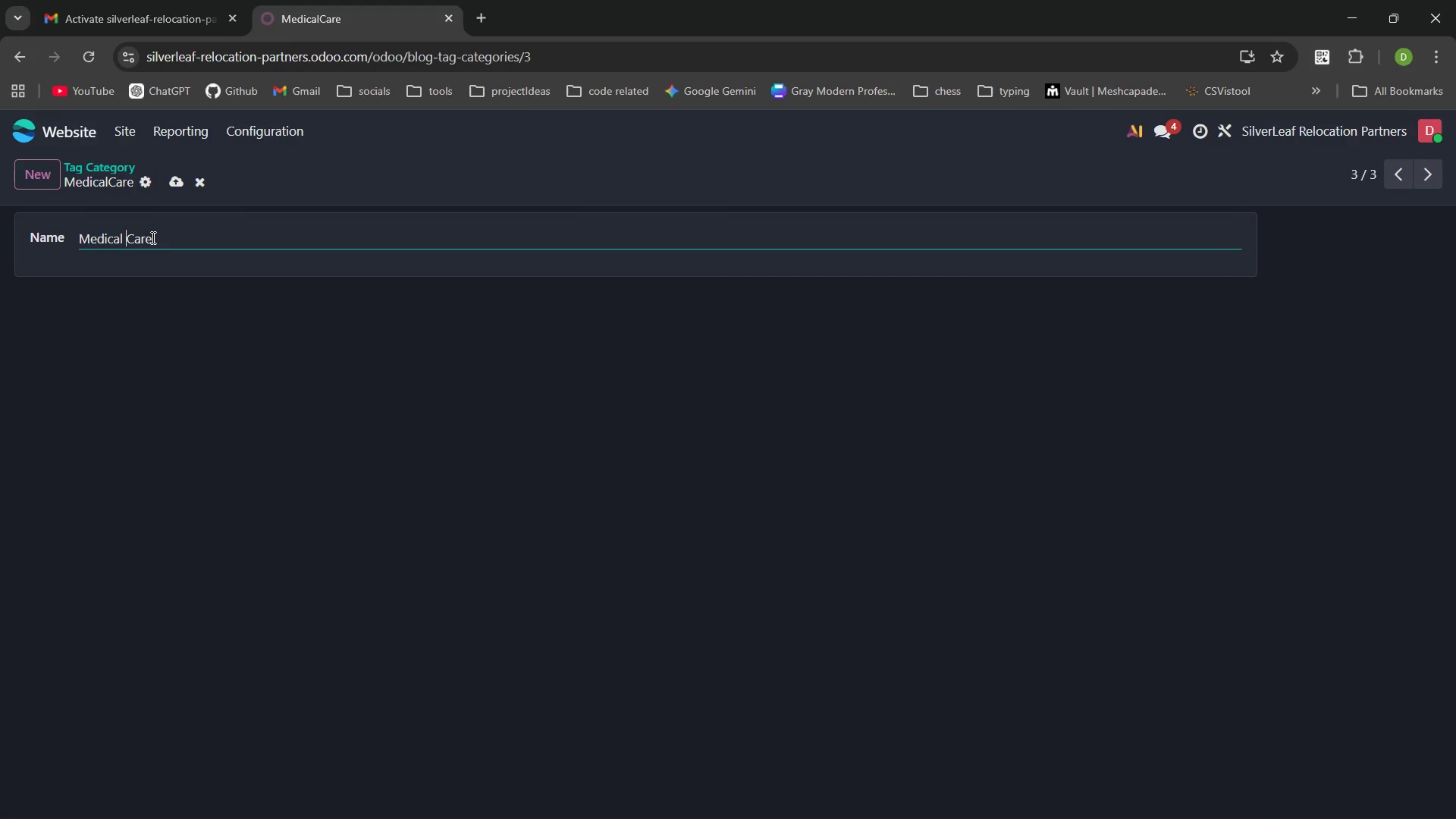 
key(Space)
 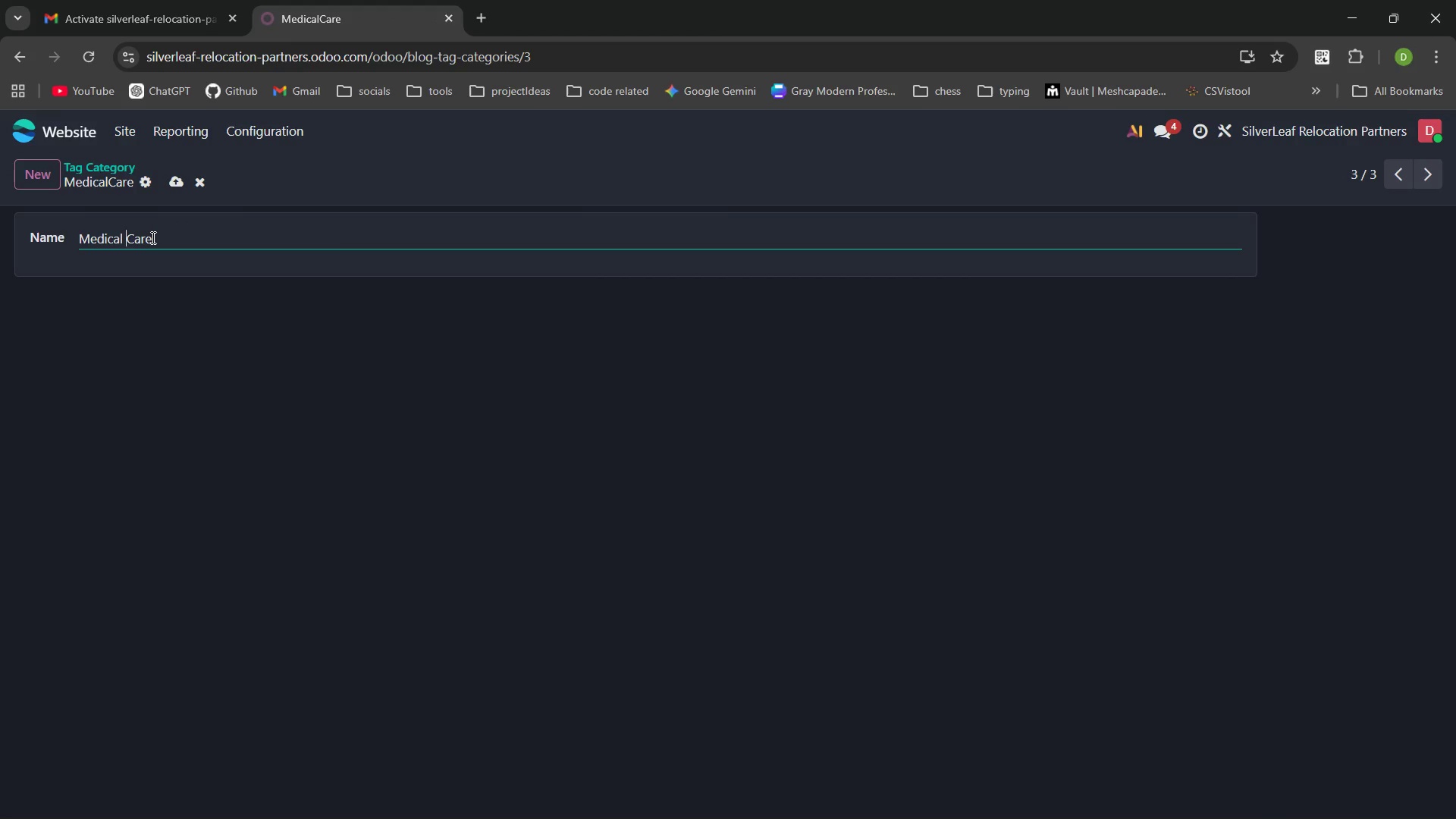 
key(ArrowLeft)
 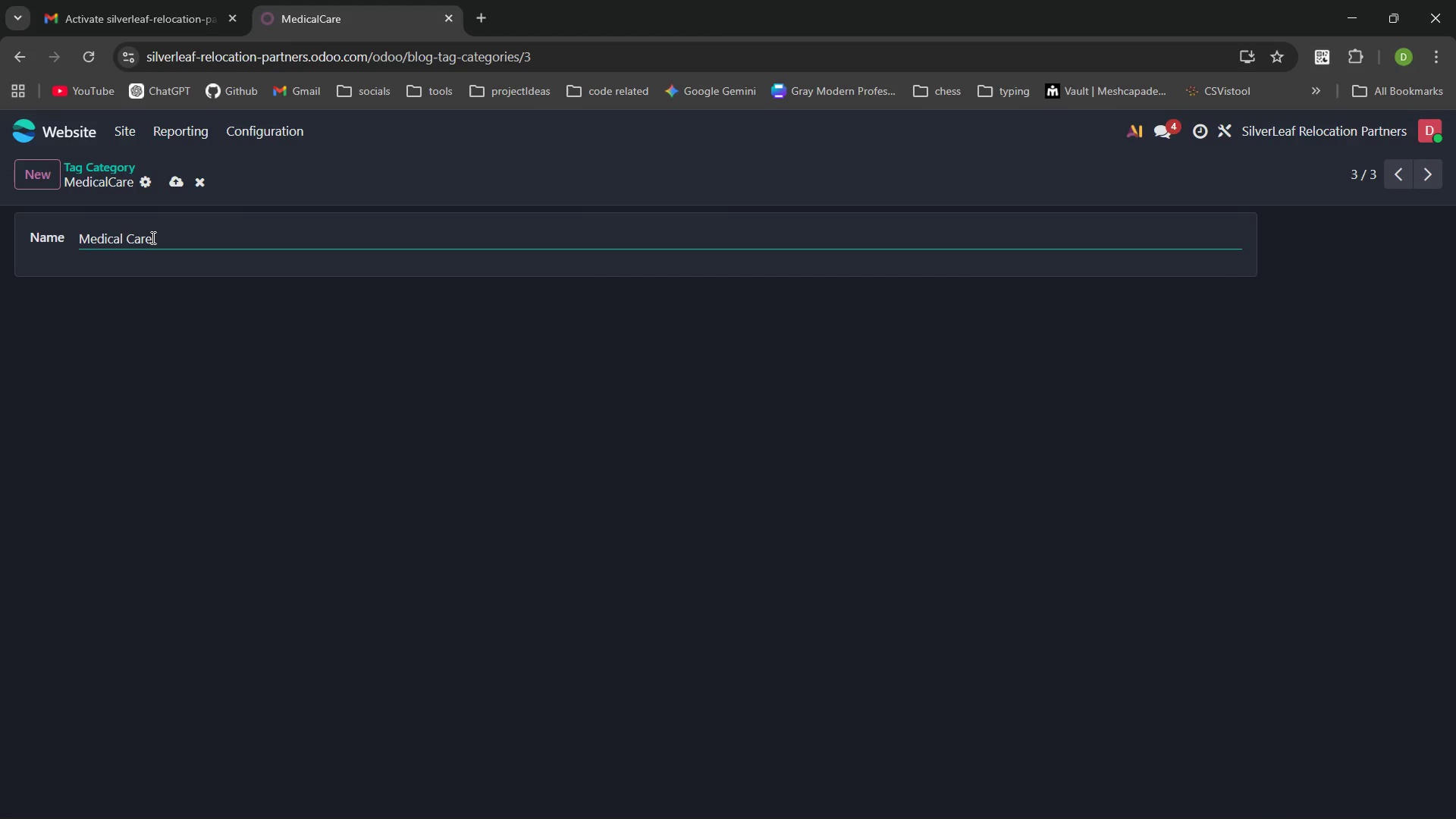 
key(Control+Backspace)
 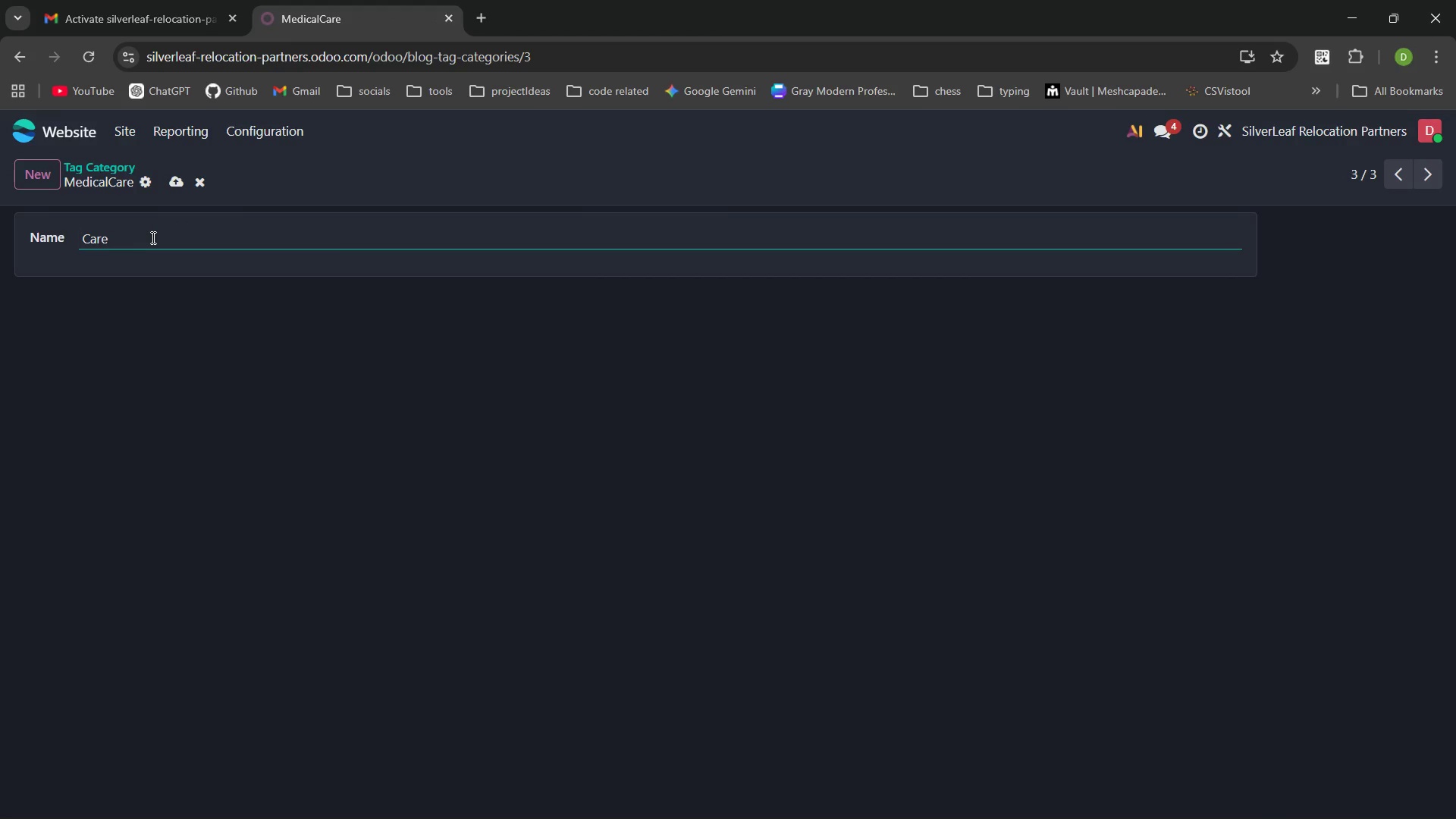 
type(Memoy )
key(Backspace)
 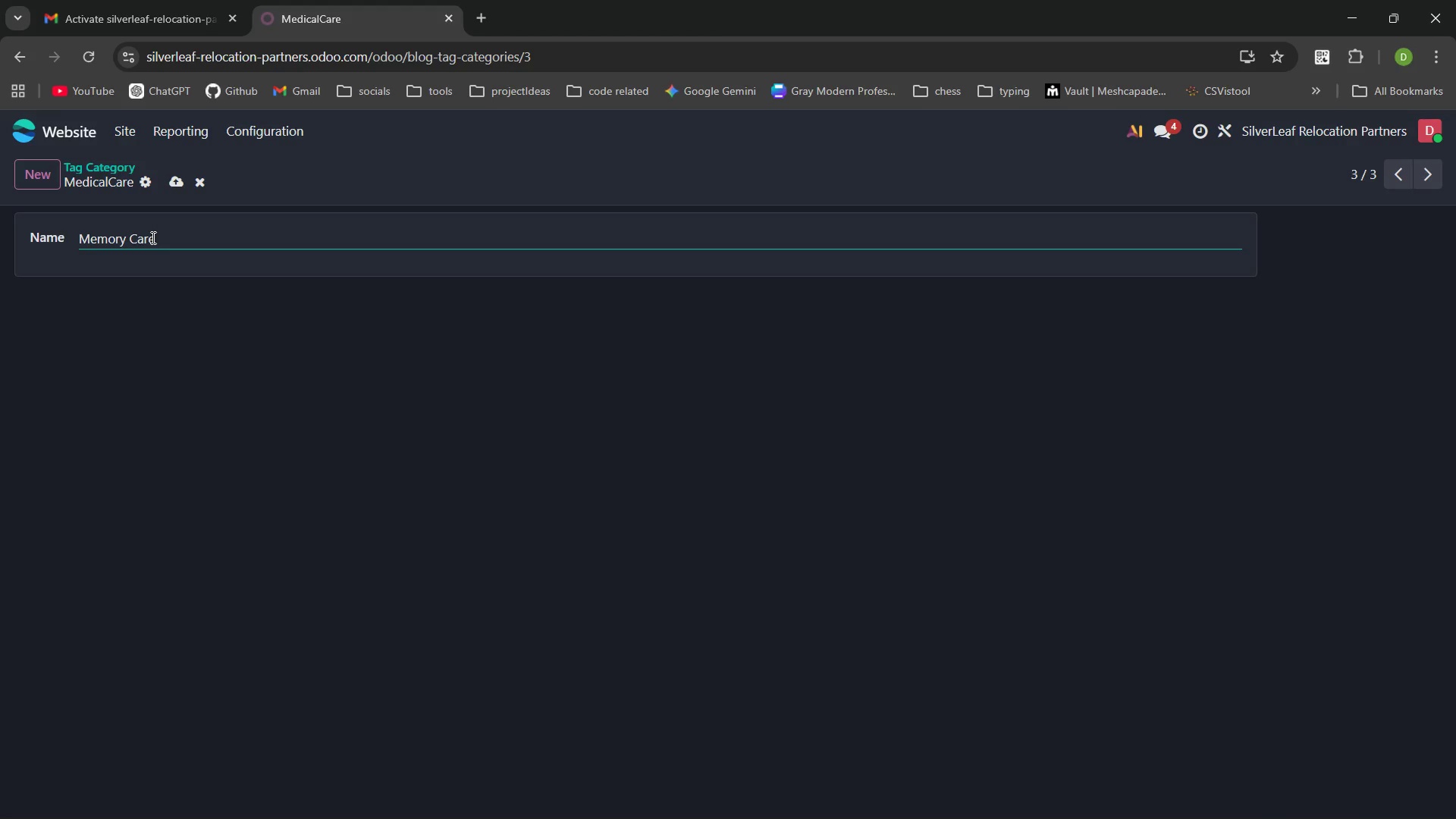 
hold_key(key=R, duration=4.03)
 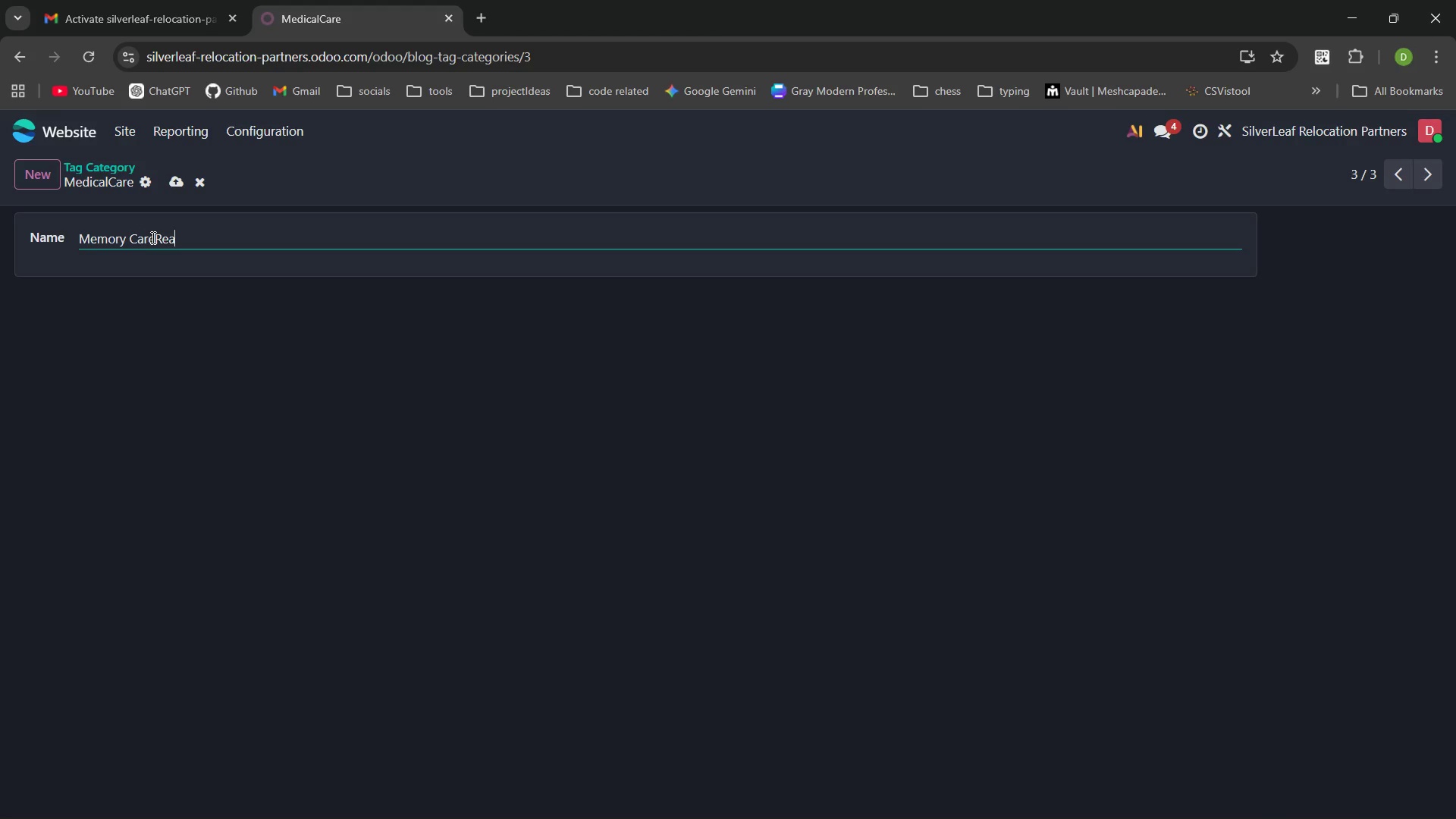 
key(ArrowRight)
 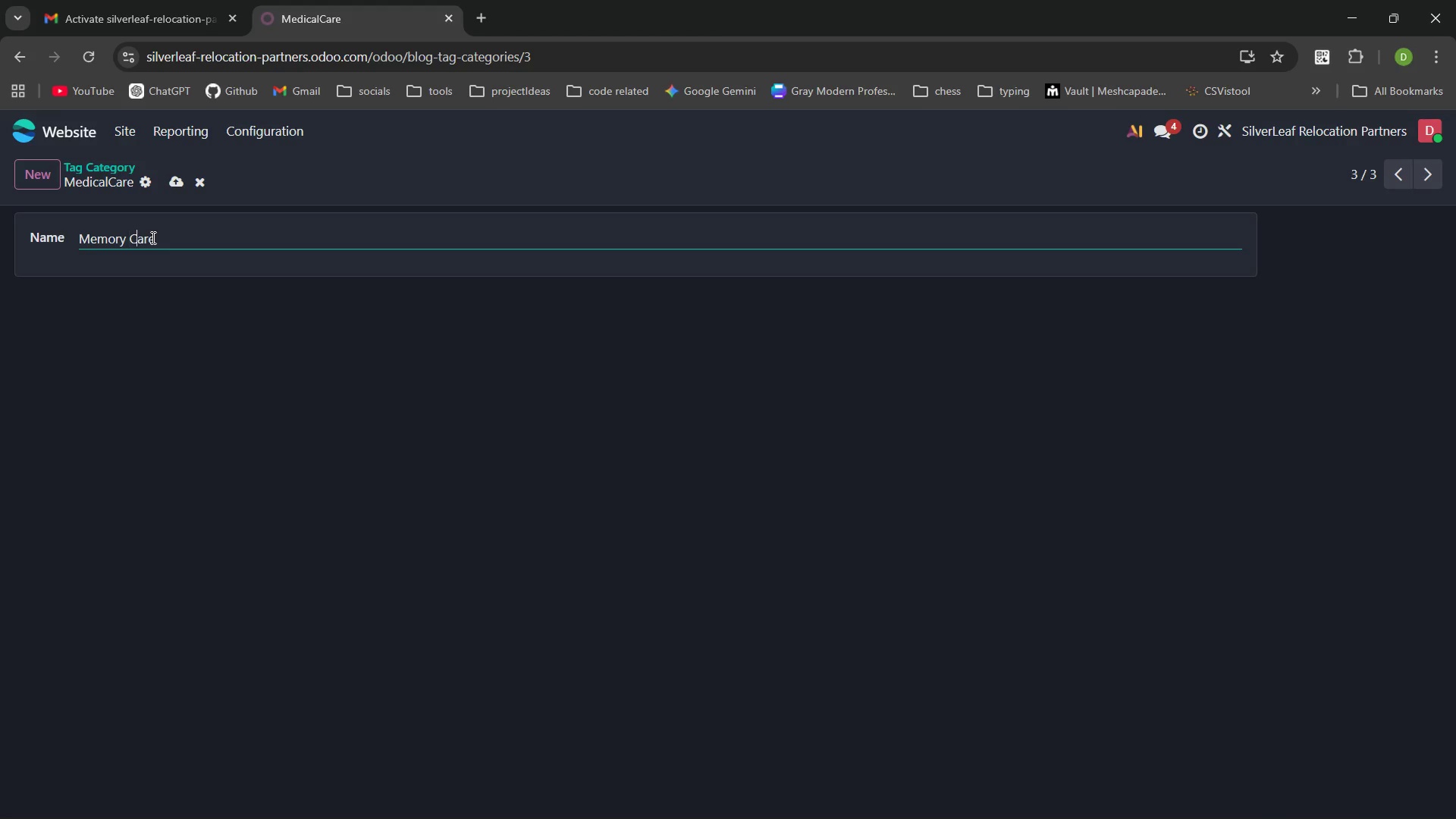 
key(ArrowRight)
 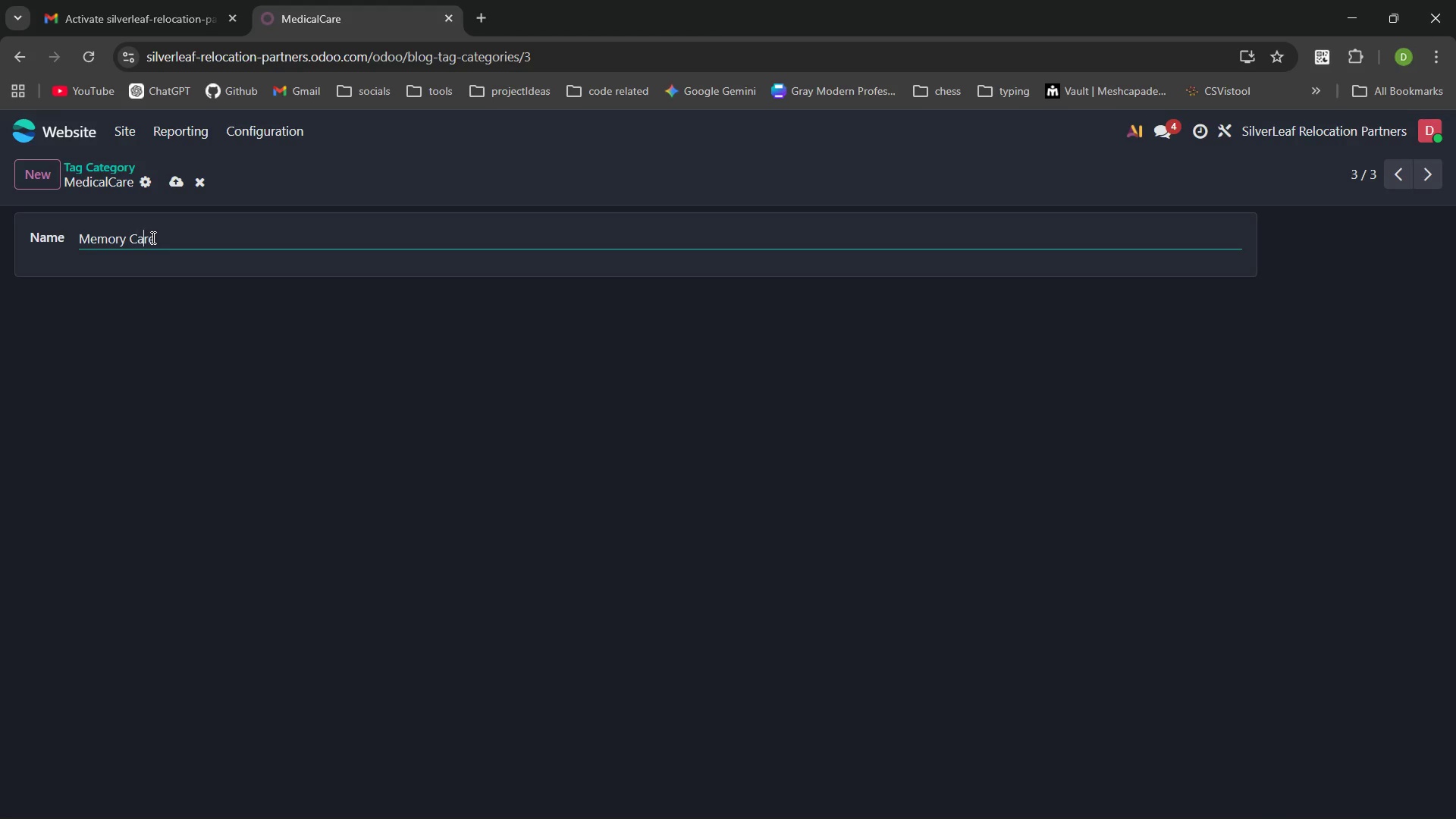 
key(ArrowRight)
 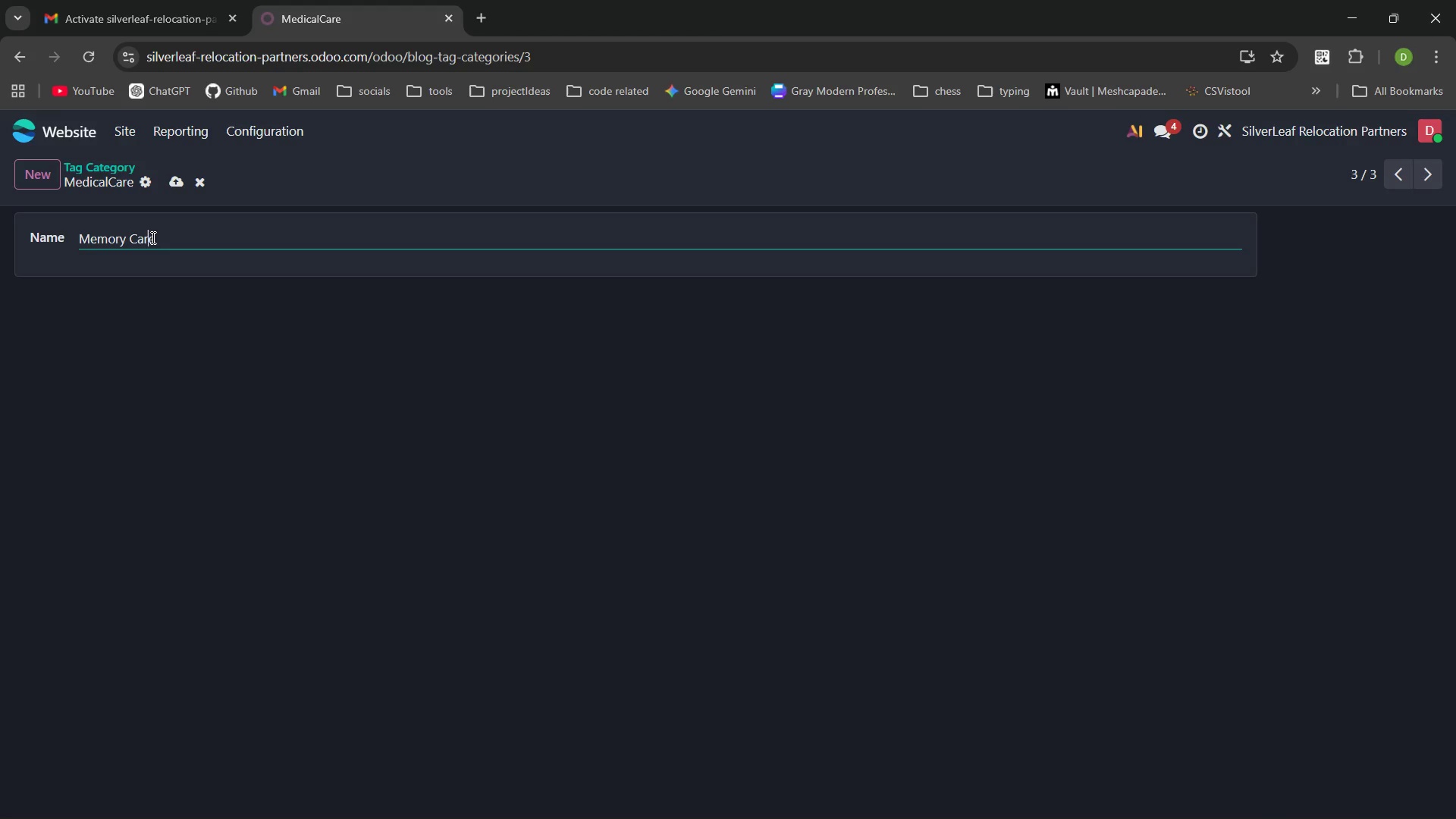 
key(ArrowRight)
 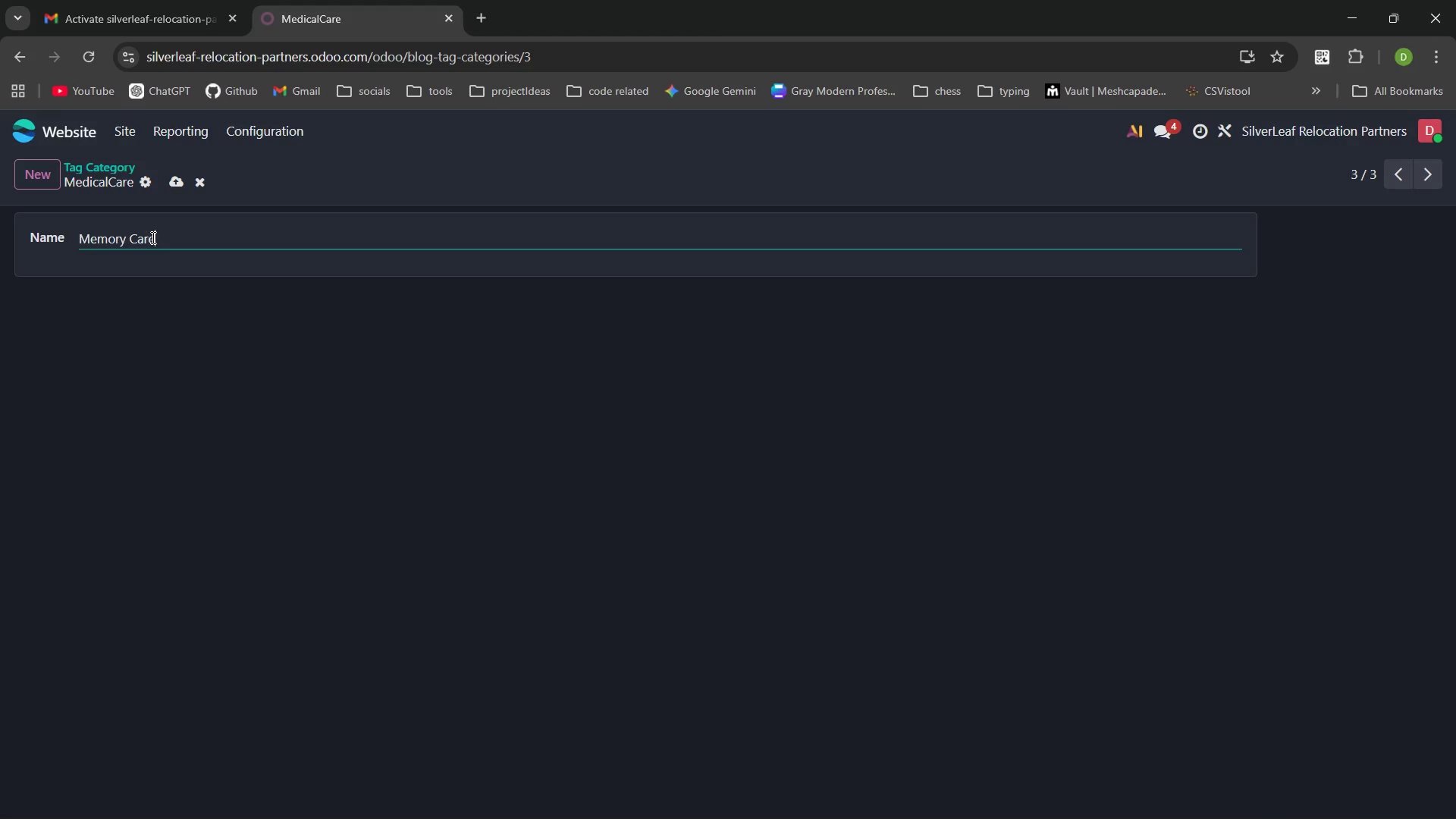 
key(ArrowRight)
 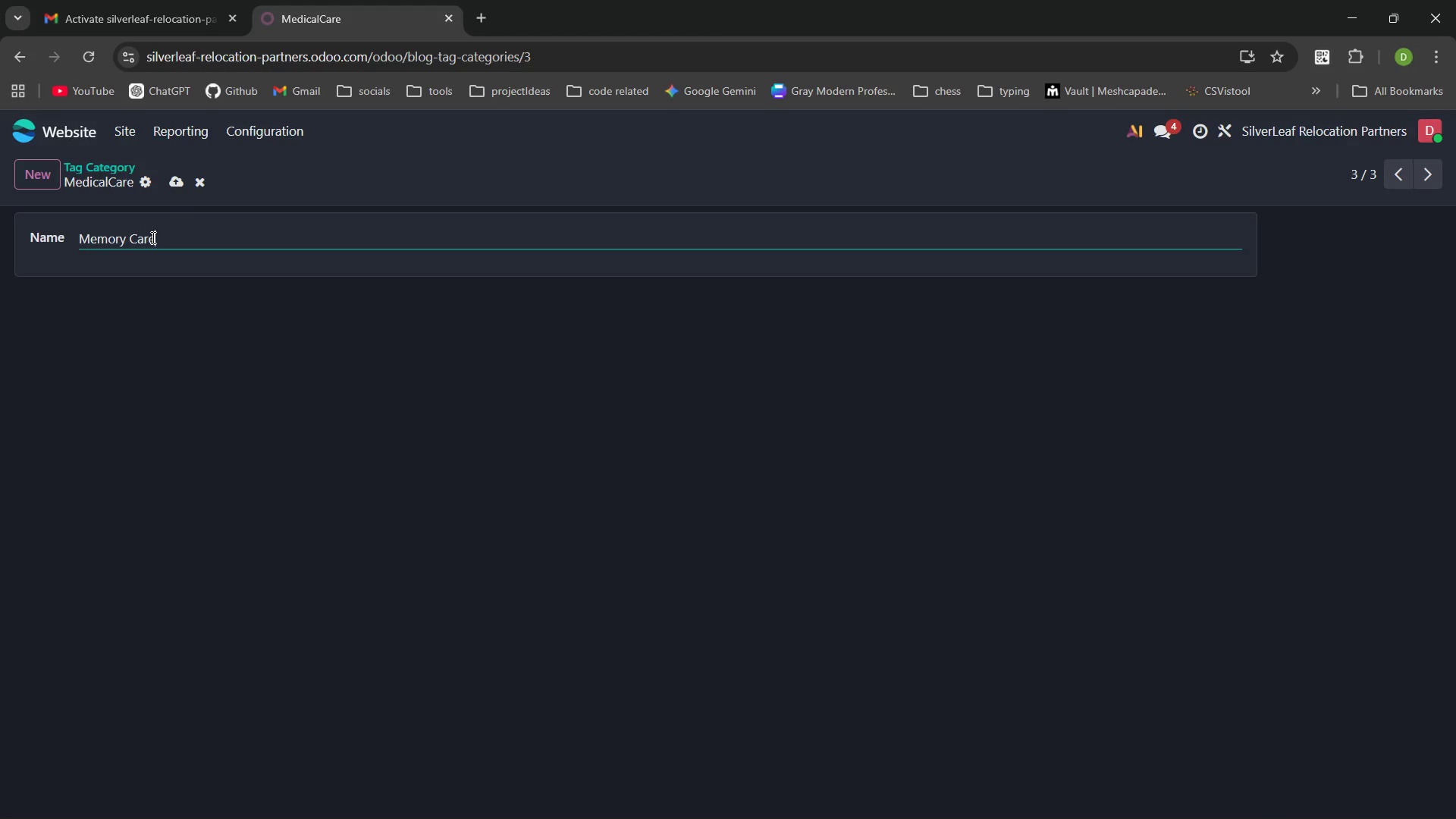 
key(ArrowRight)
 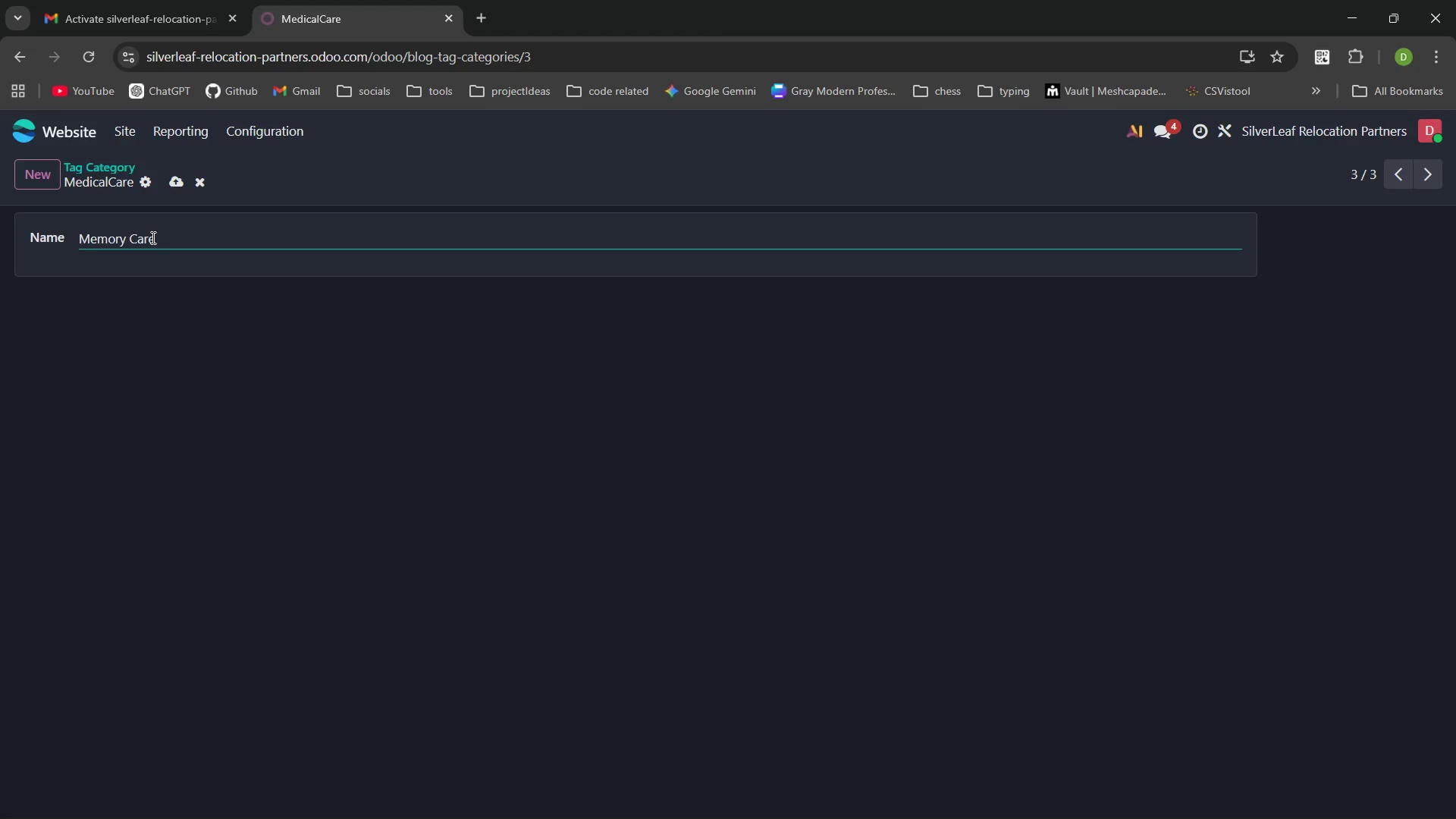 
hold_key(key=ShiftLeft, duration=0.41)
 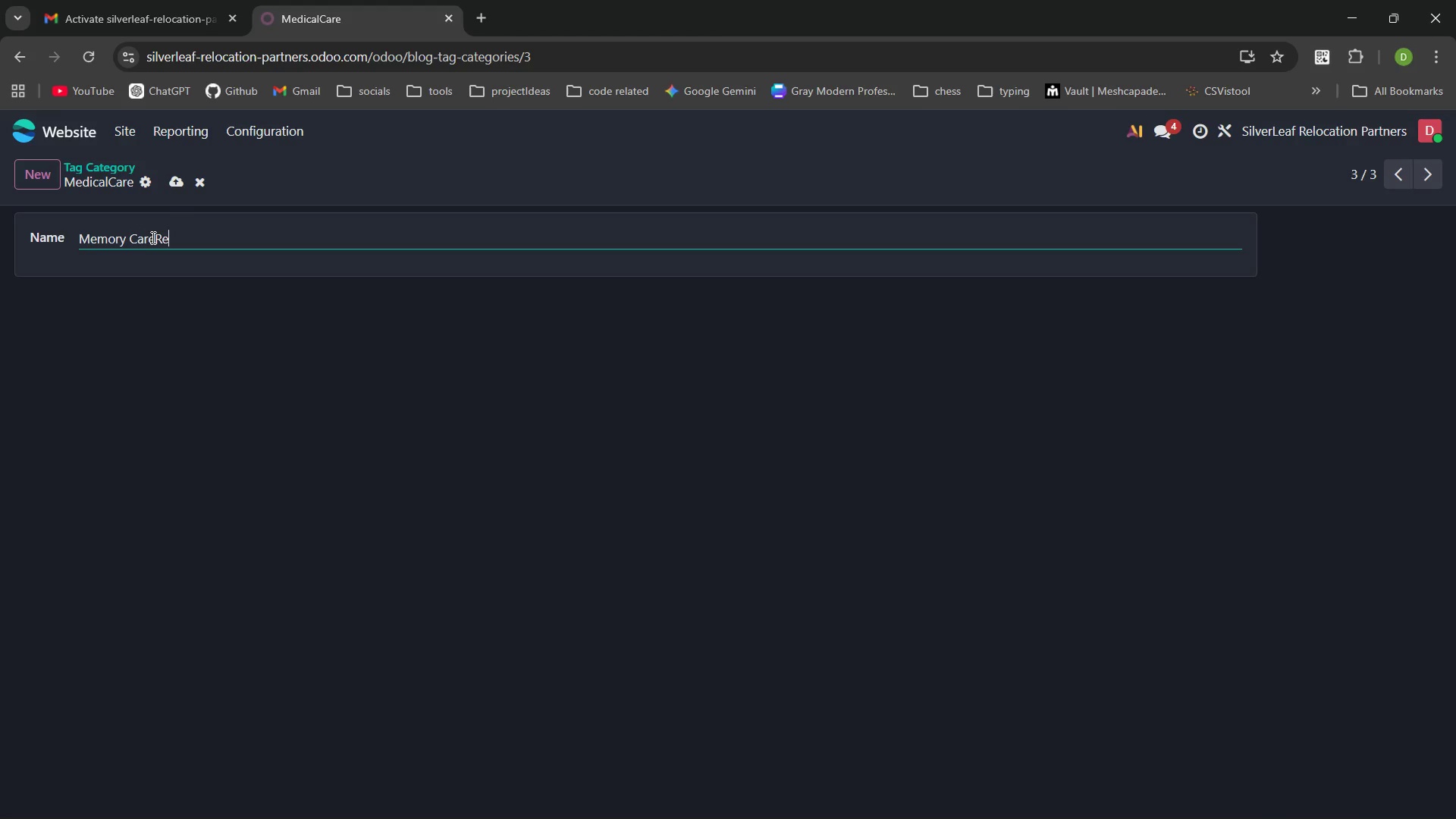 
type(eadiness)
 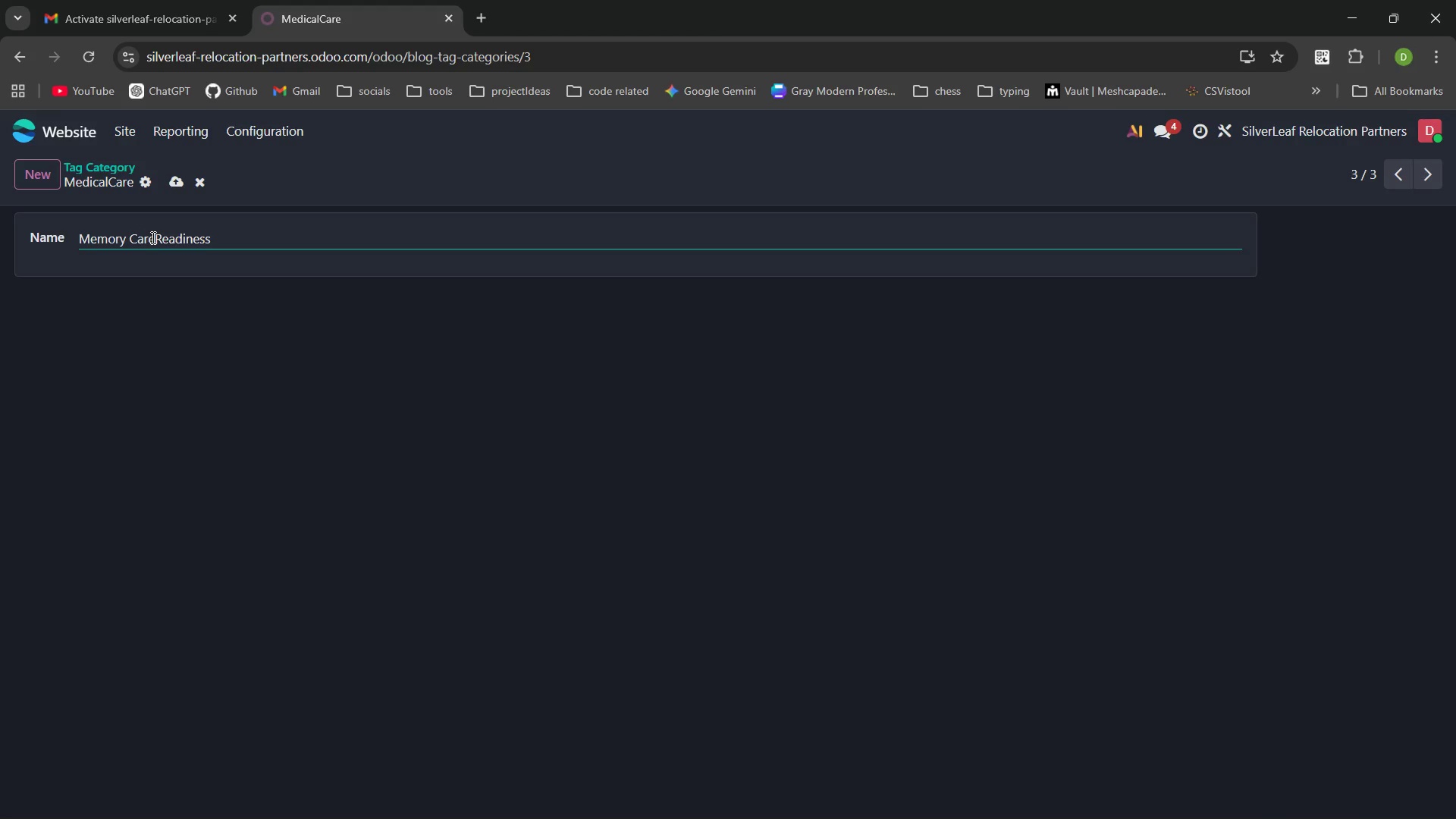 
hold_key(key=ArrowLeft, duration=0.78)
 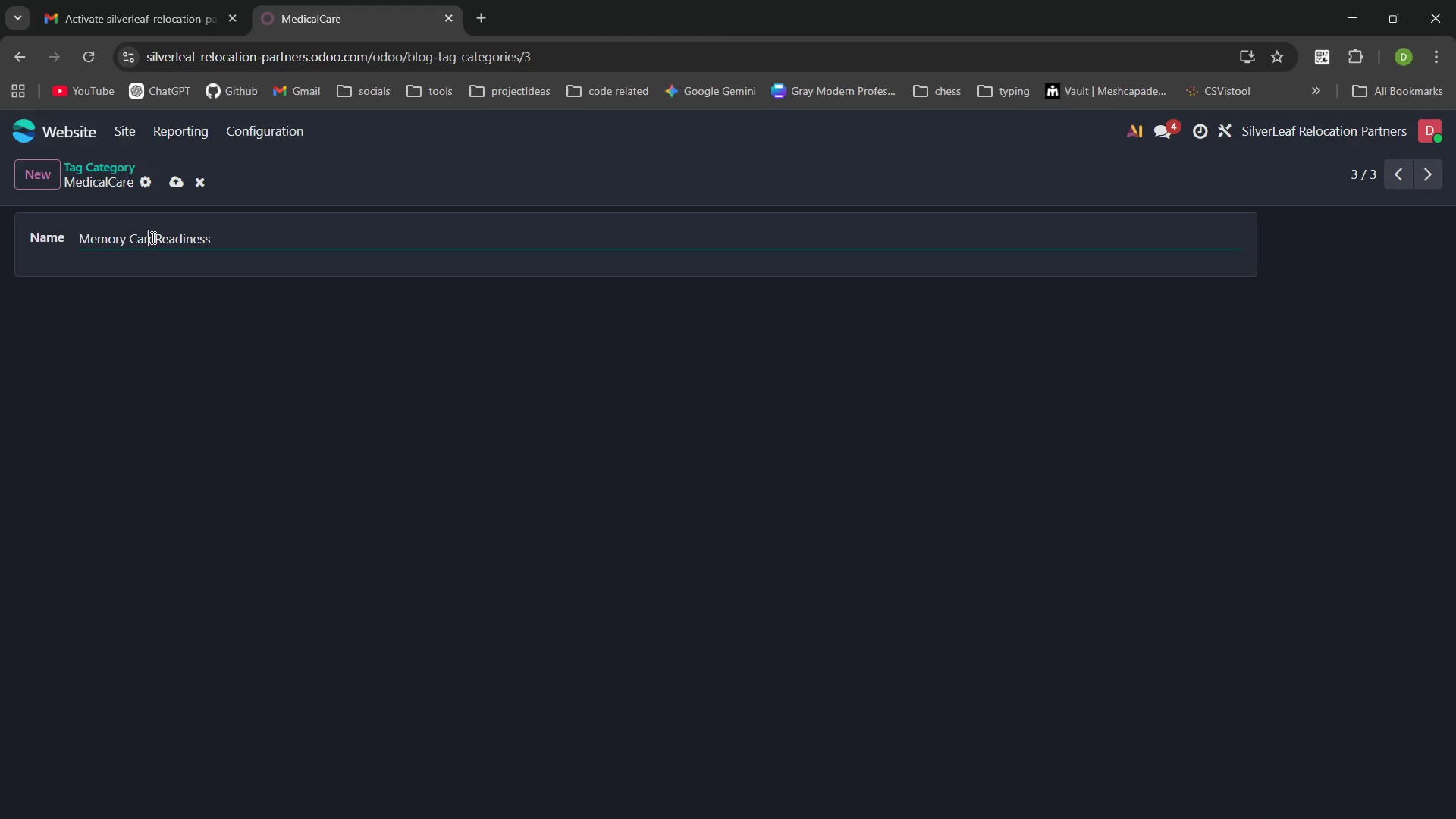 
key(ArrowLeft)
 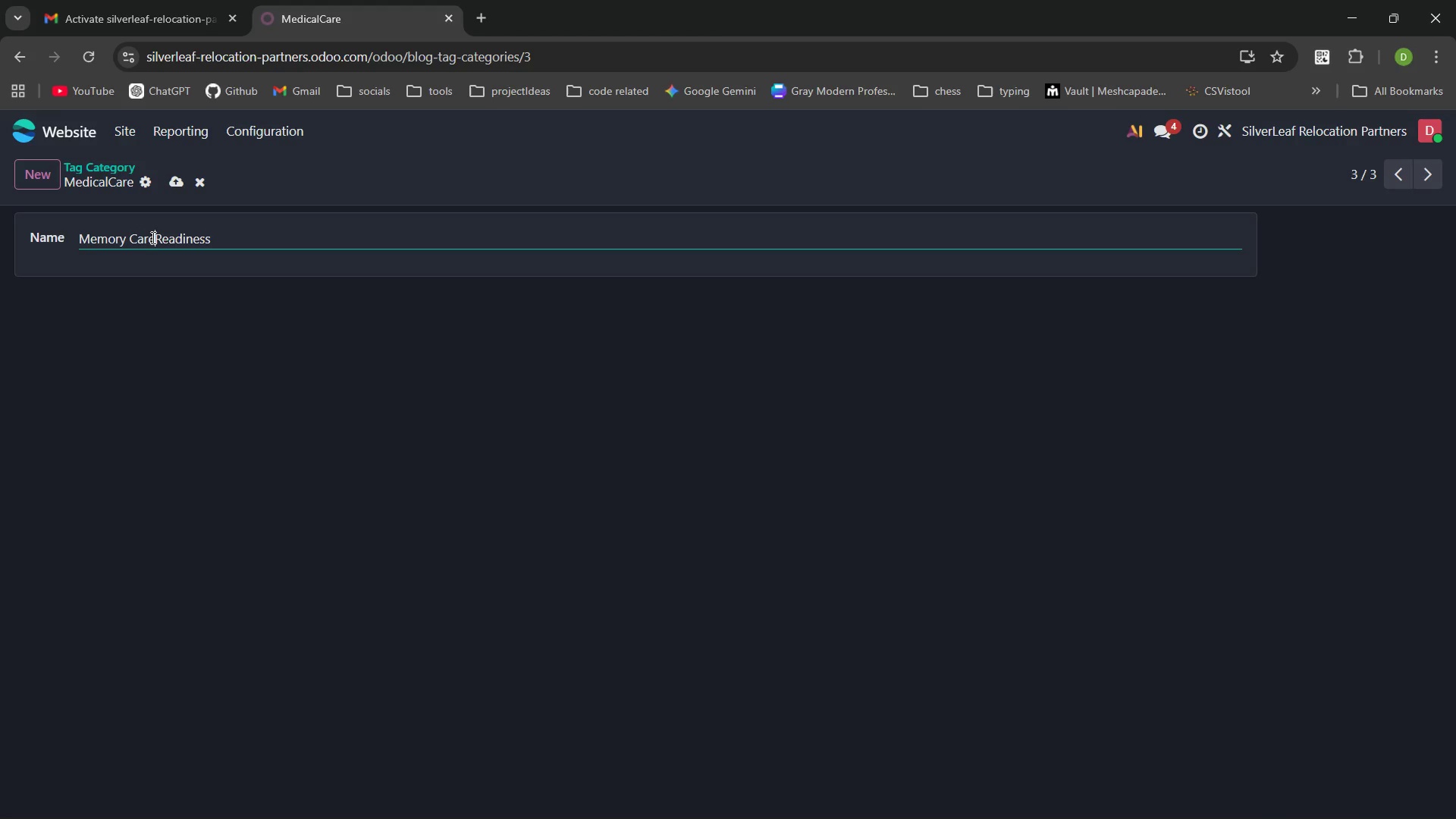 
key(ArrowRight)
 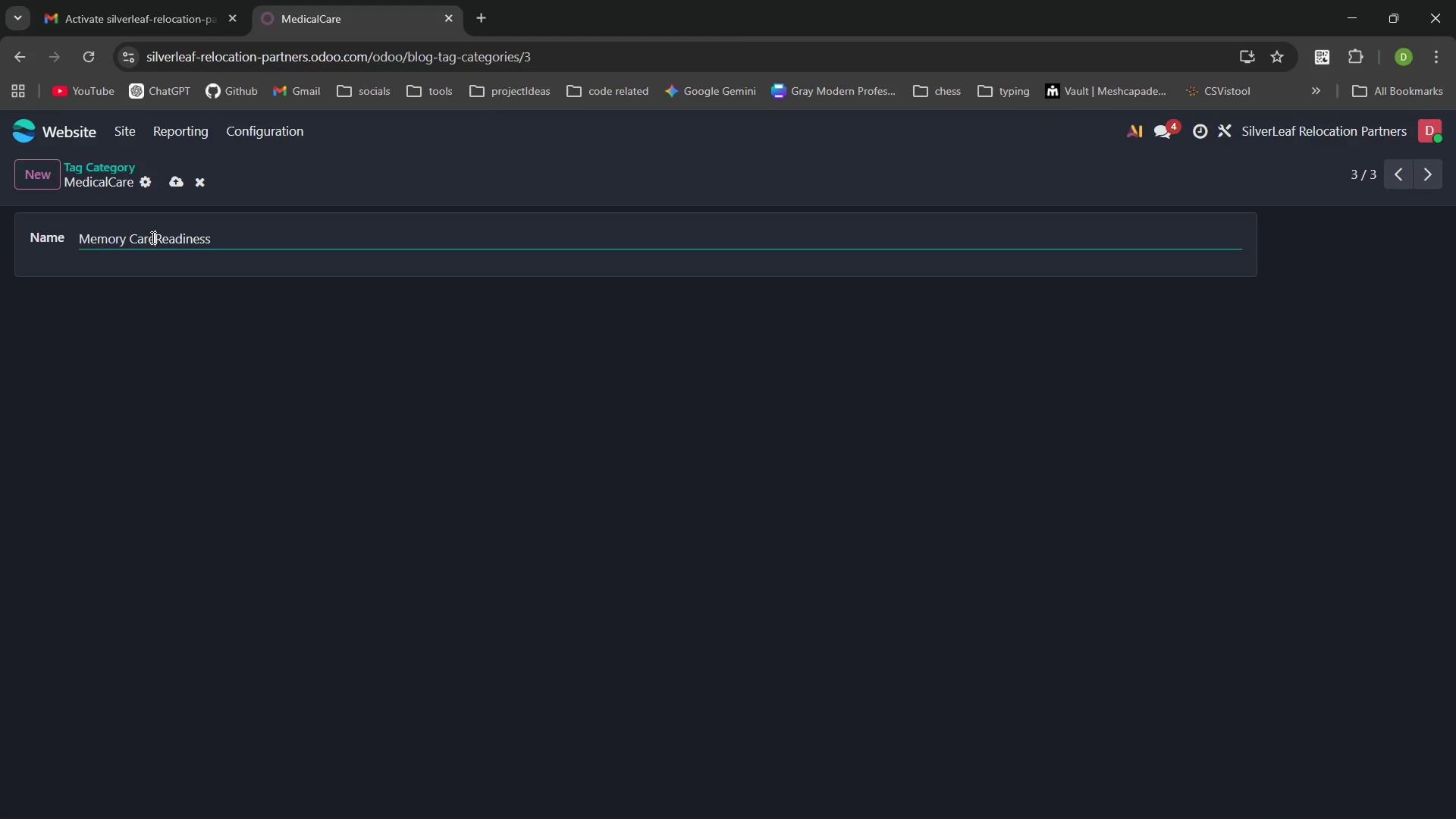 
key(Space)
 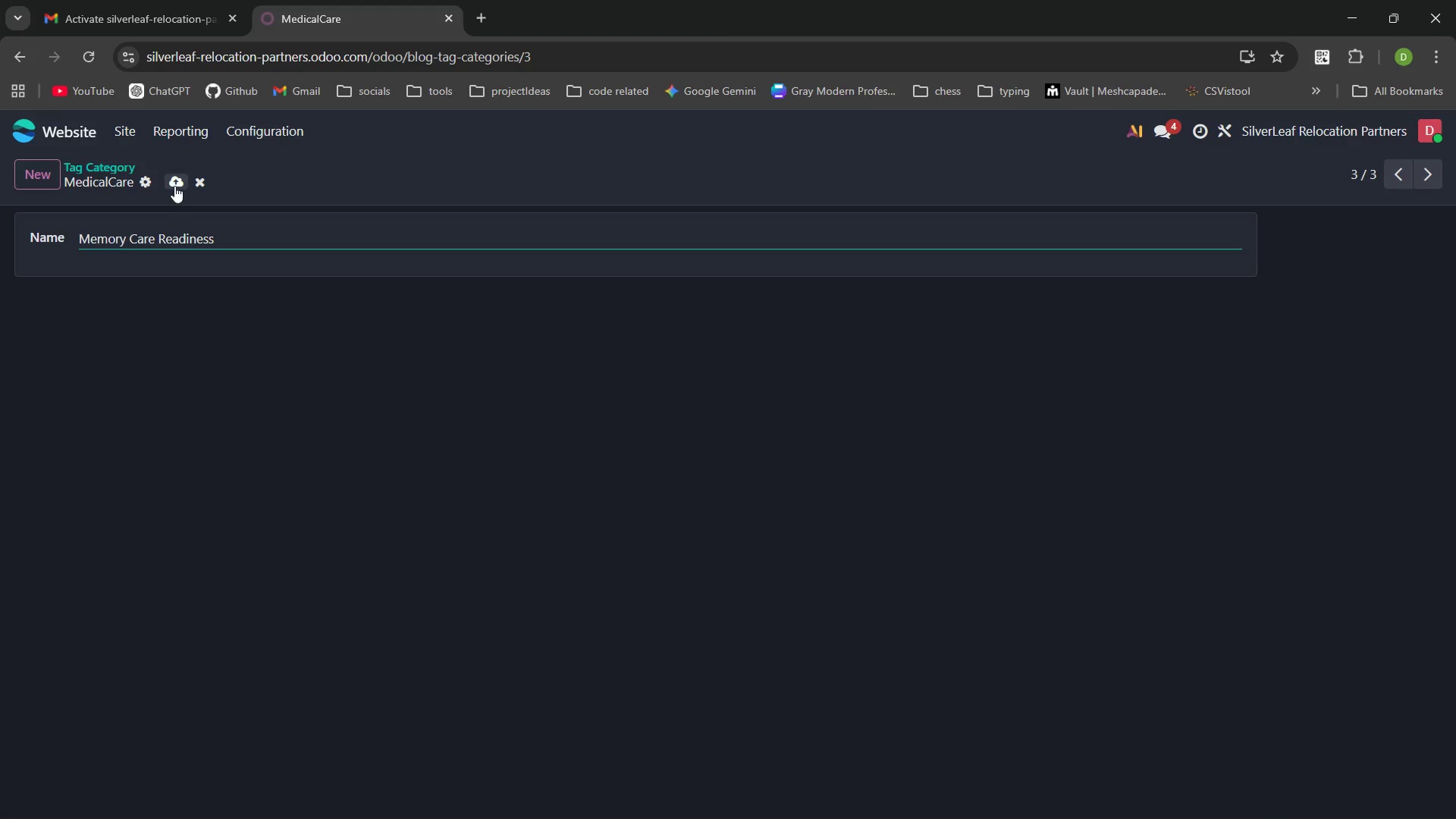 
left_click([174, 182])
 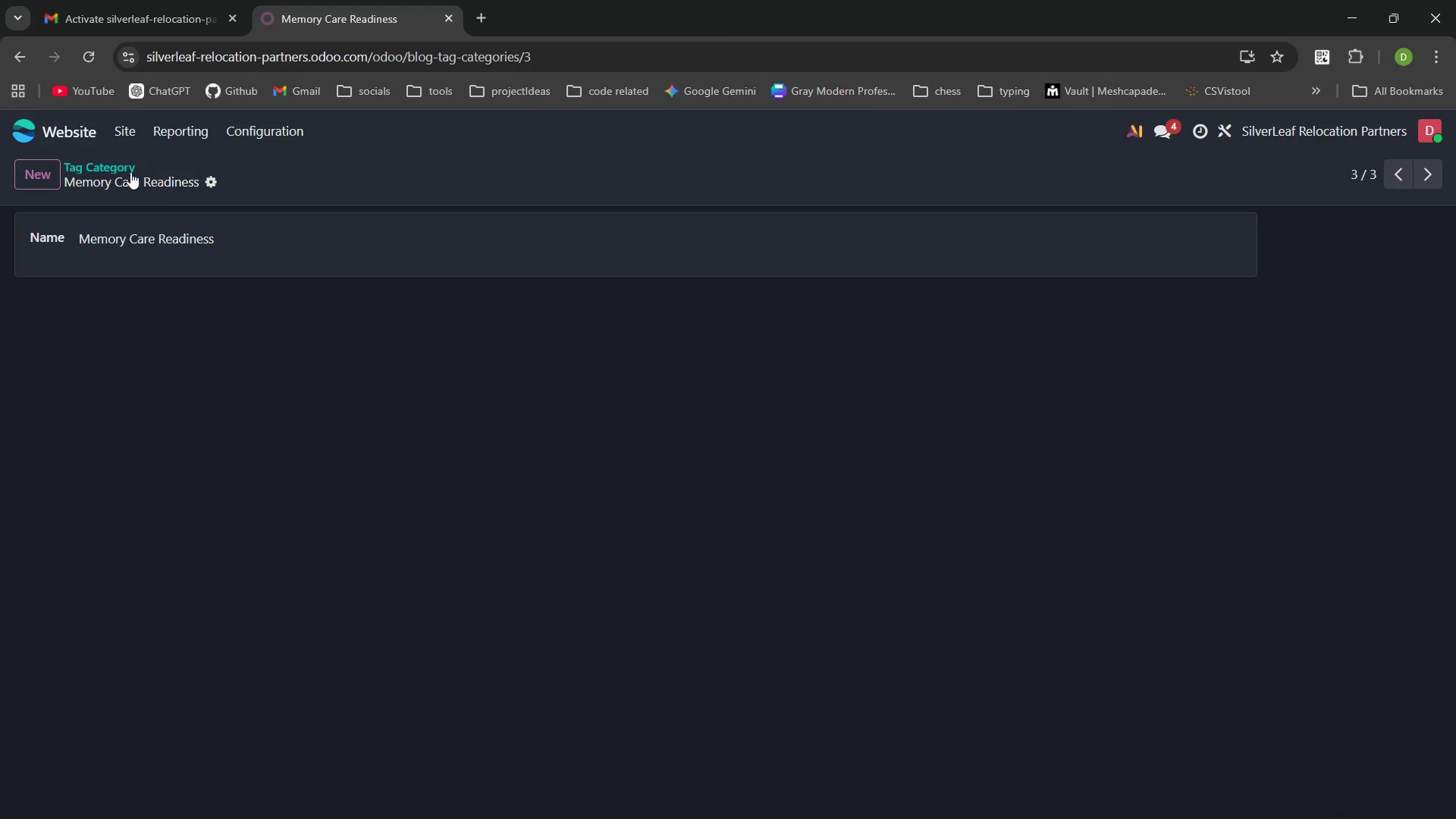 
left_click([111, 172])
 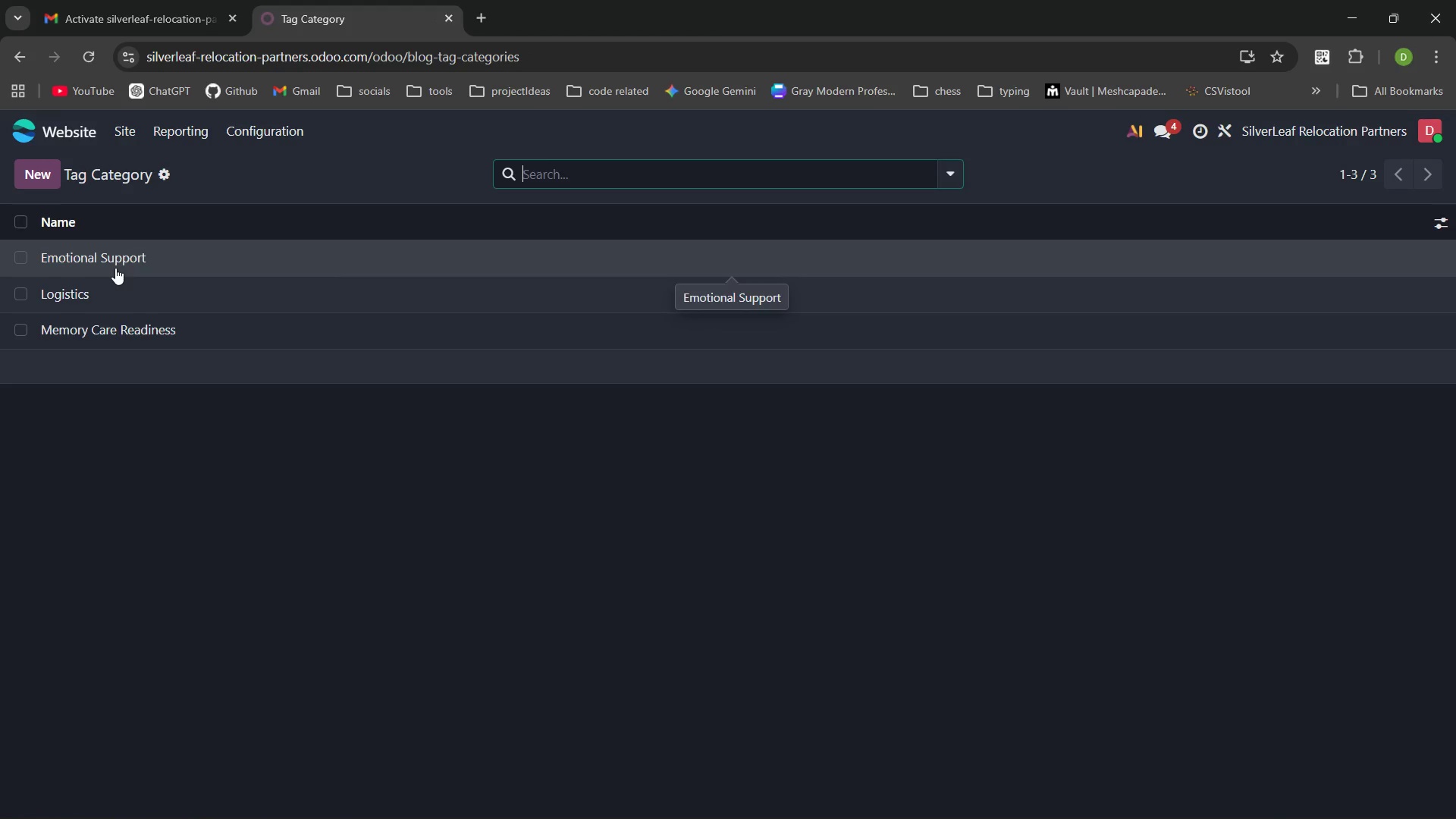 
wait(5.97)
 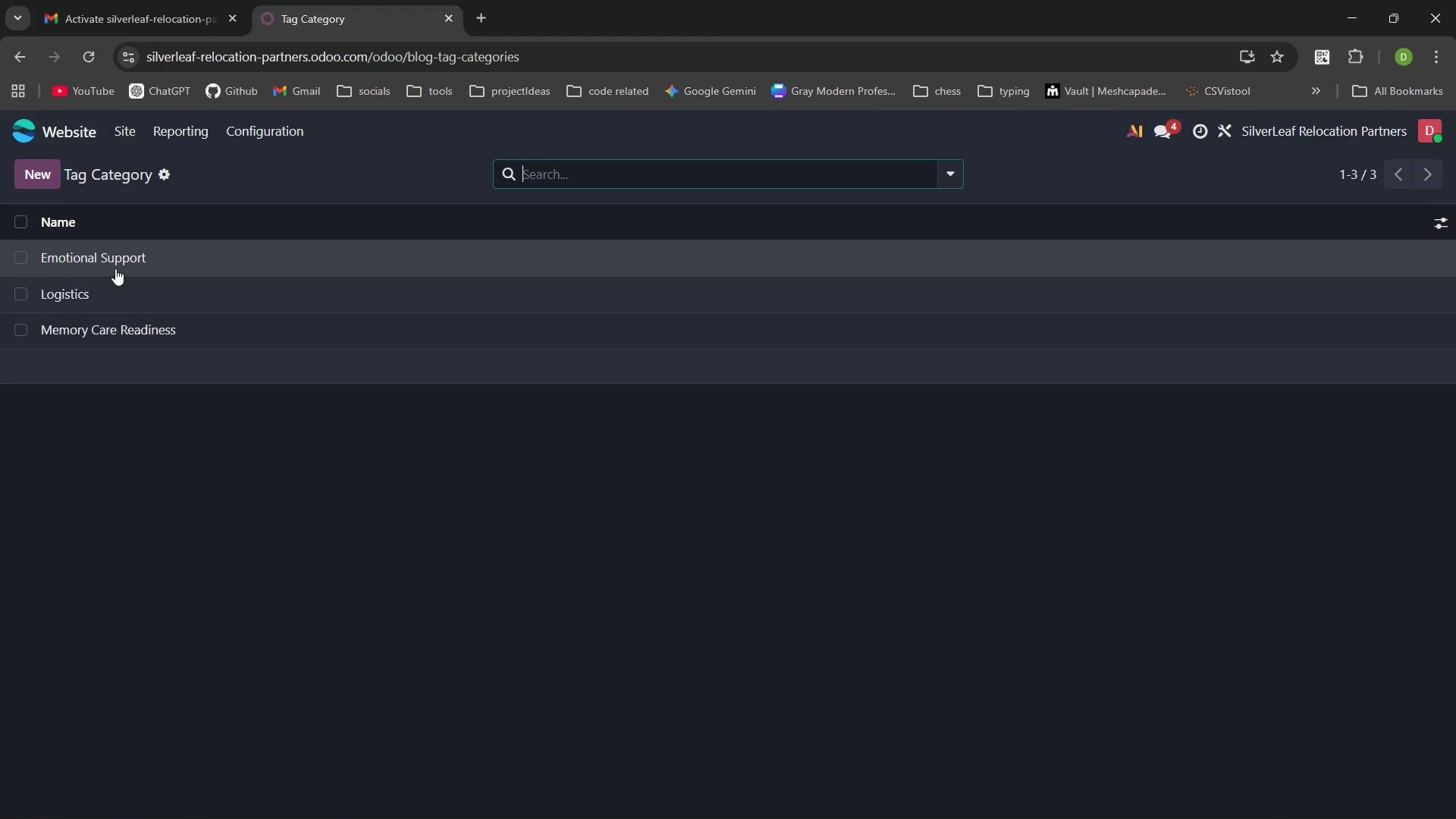 
left_click([62, 299])
 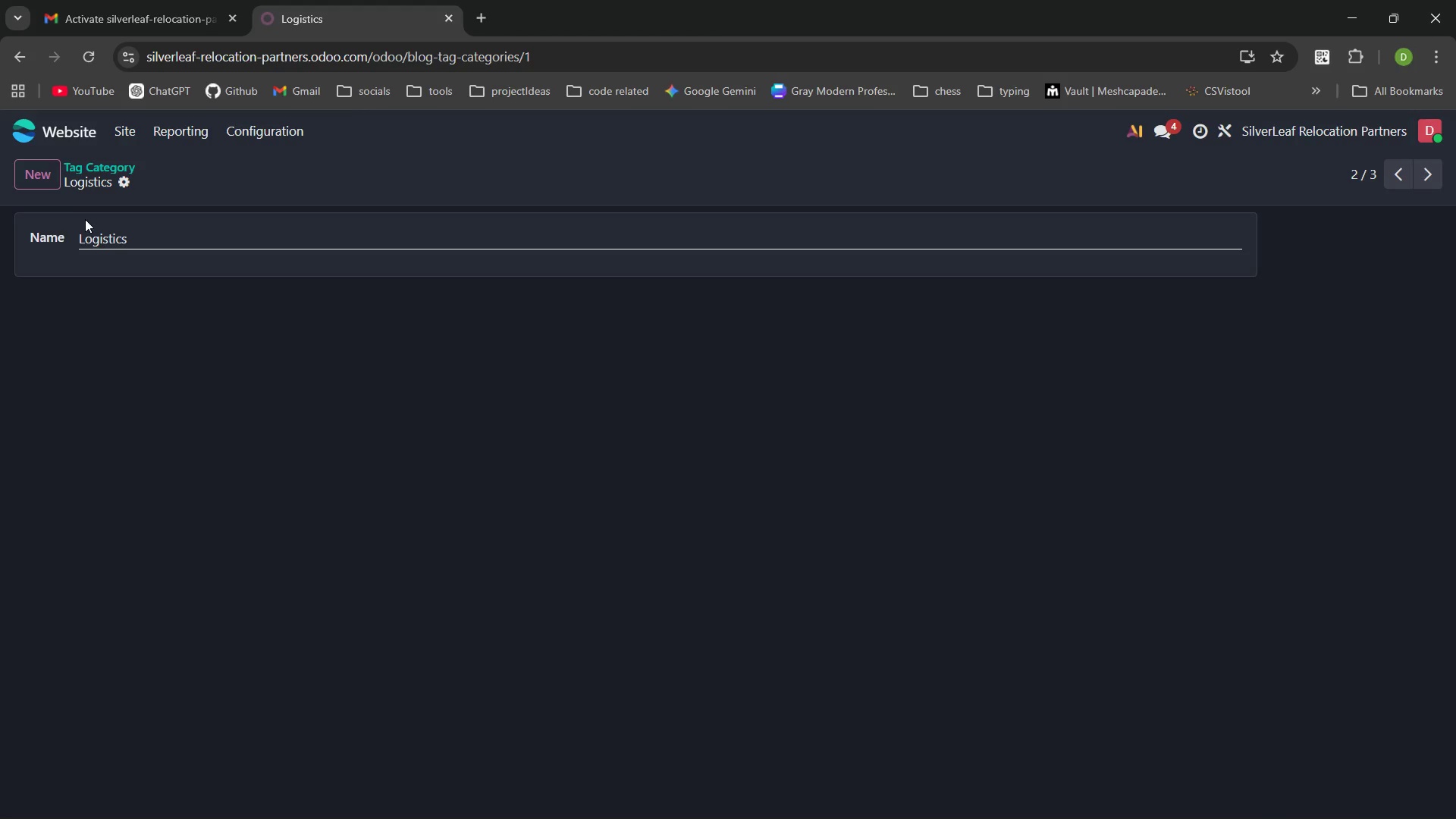 
left_click([93, 238])
 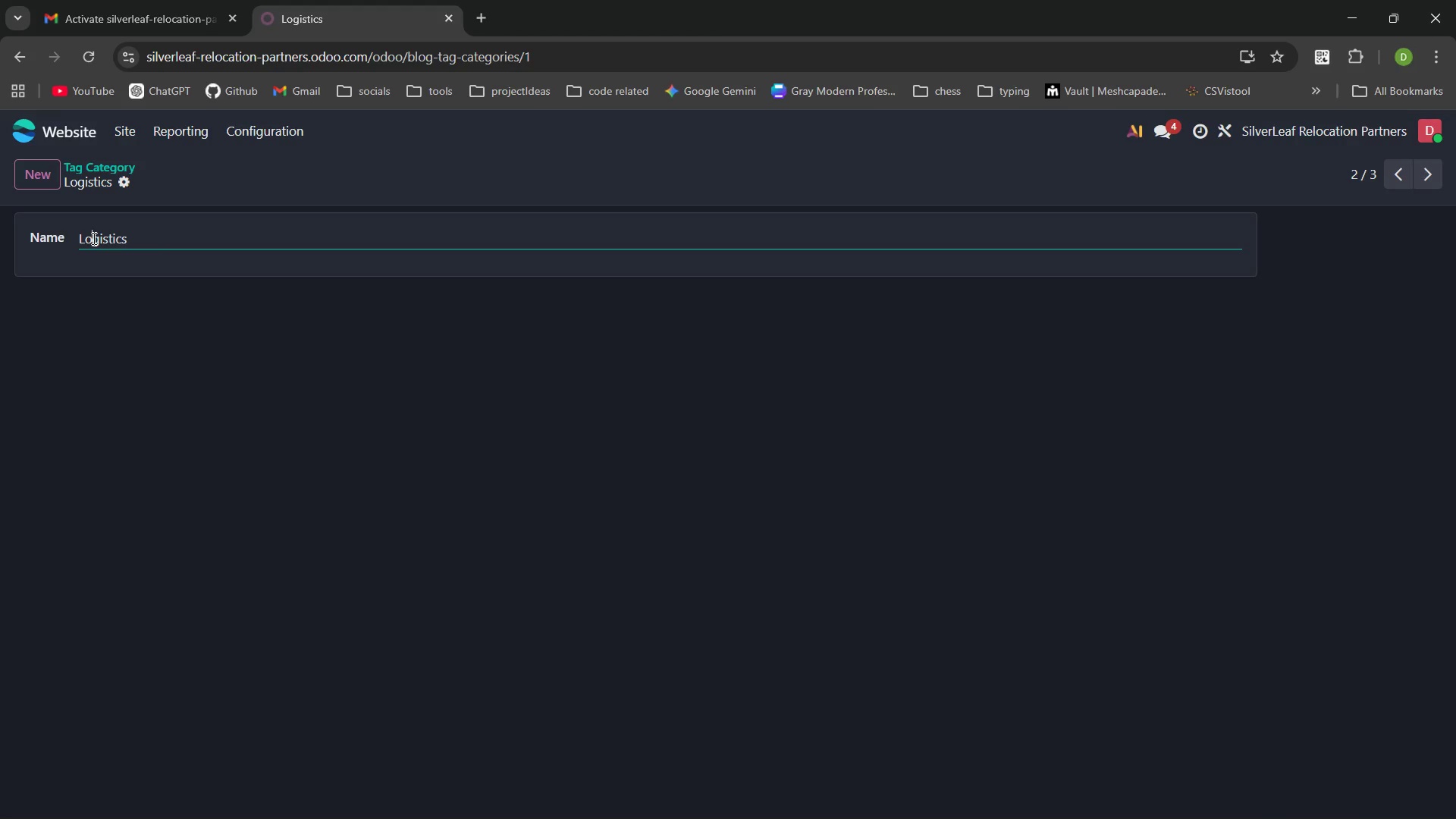 
key(Control+ArrowLeft)
 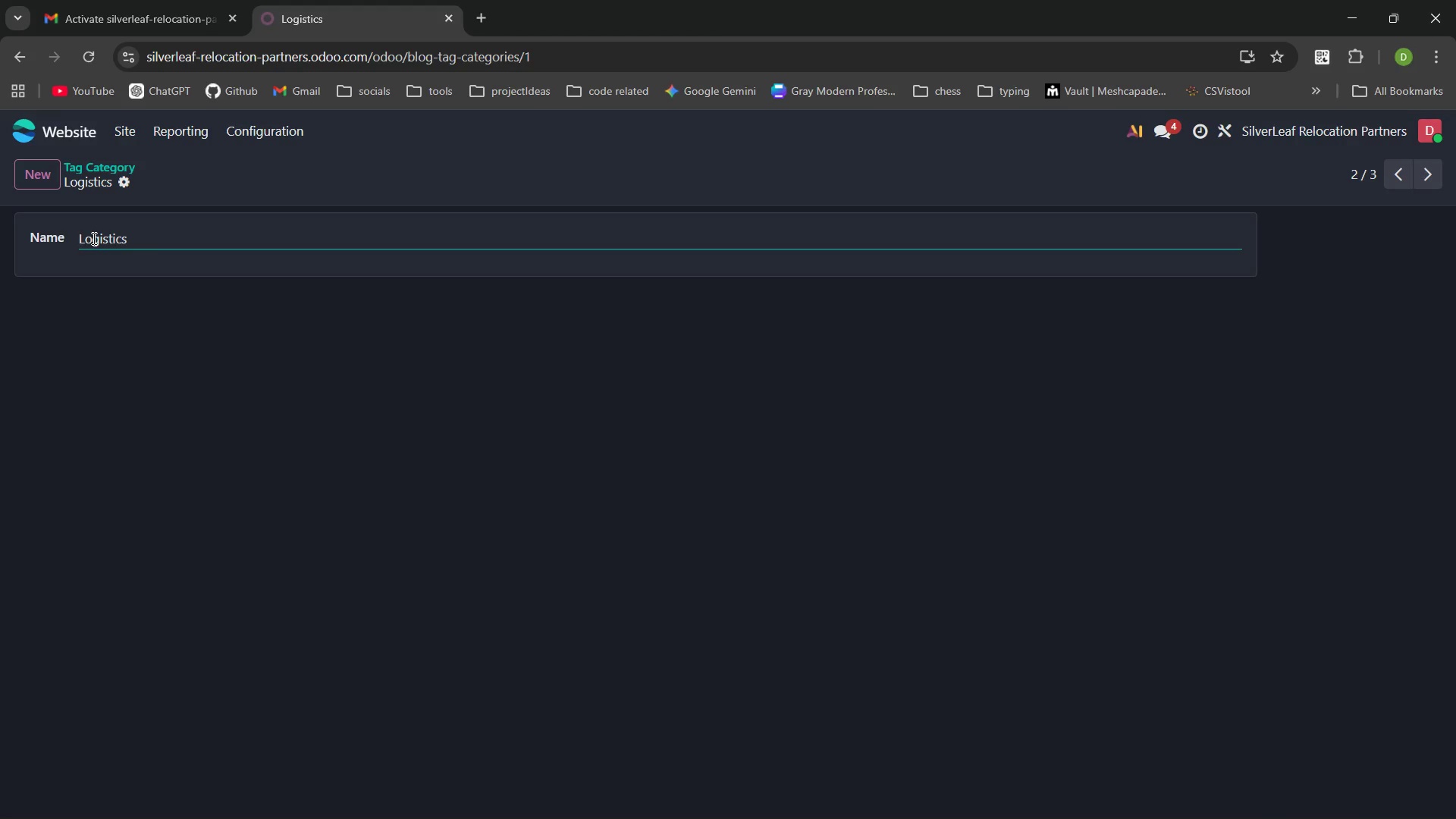 
type(Downsizing )
 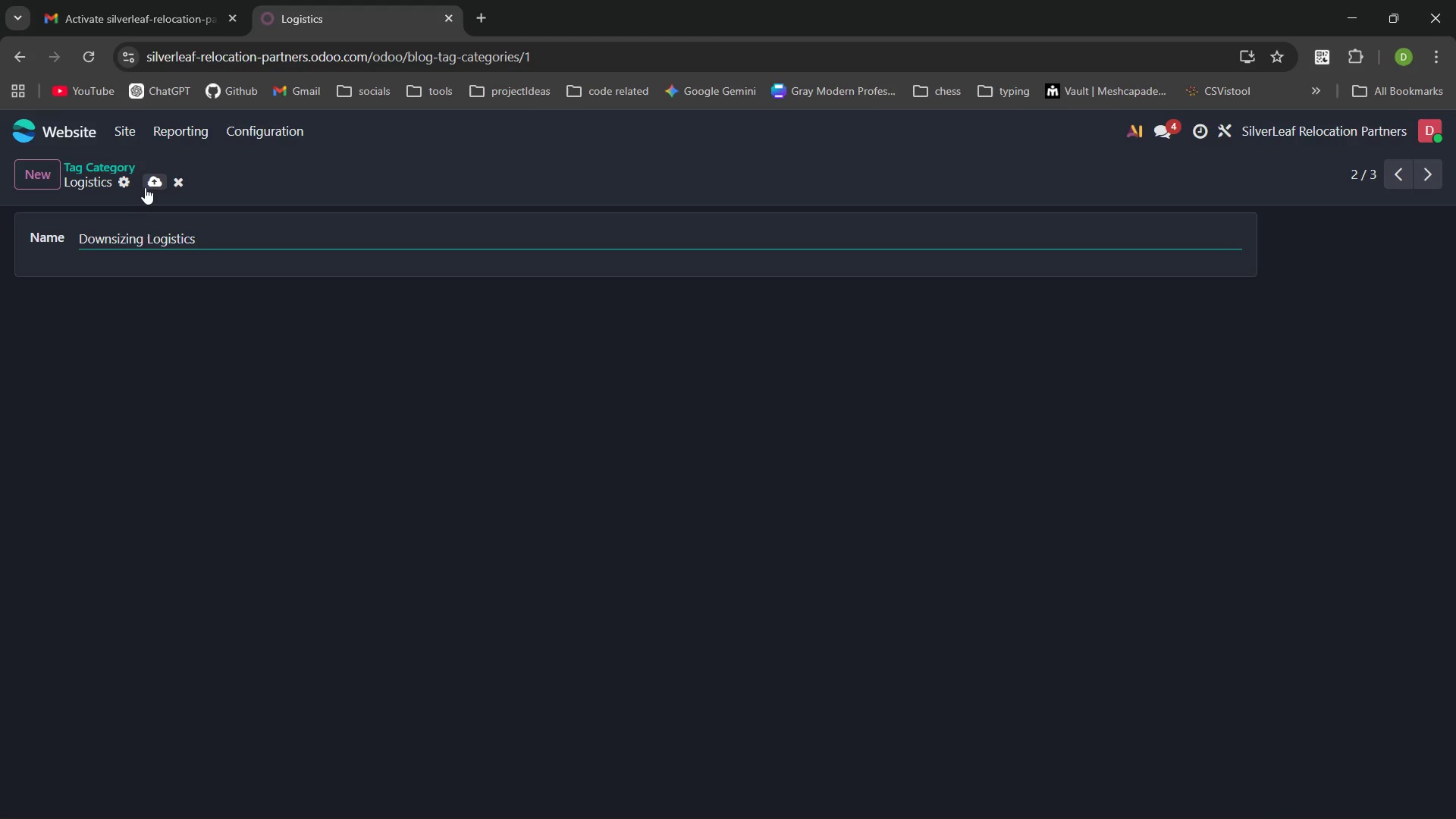 
left_click([152, 186])
 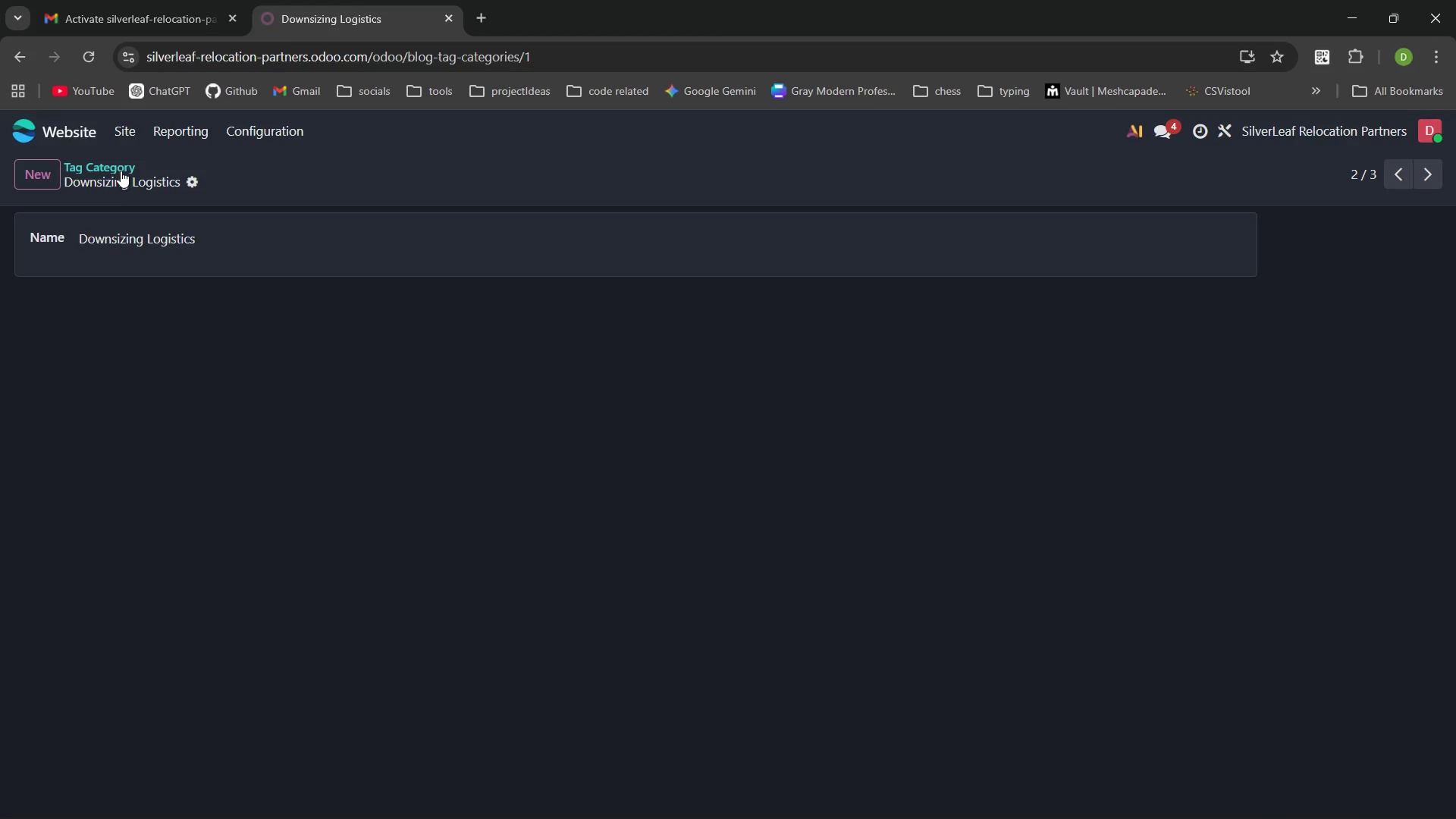 
left_click([121, 171])
 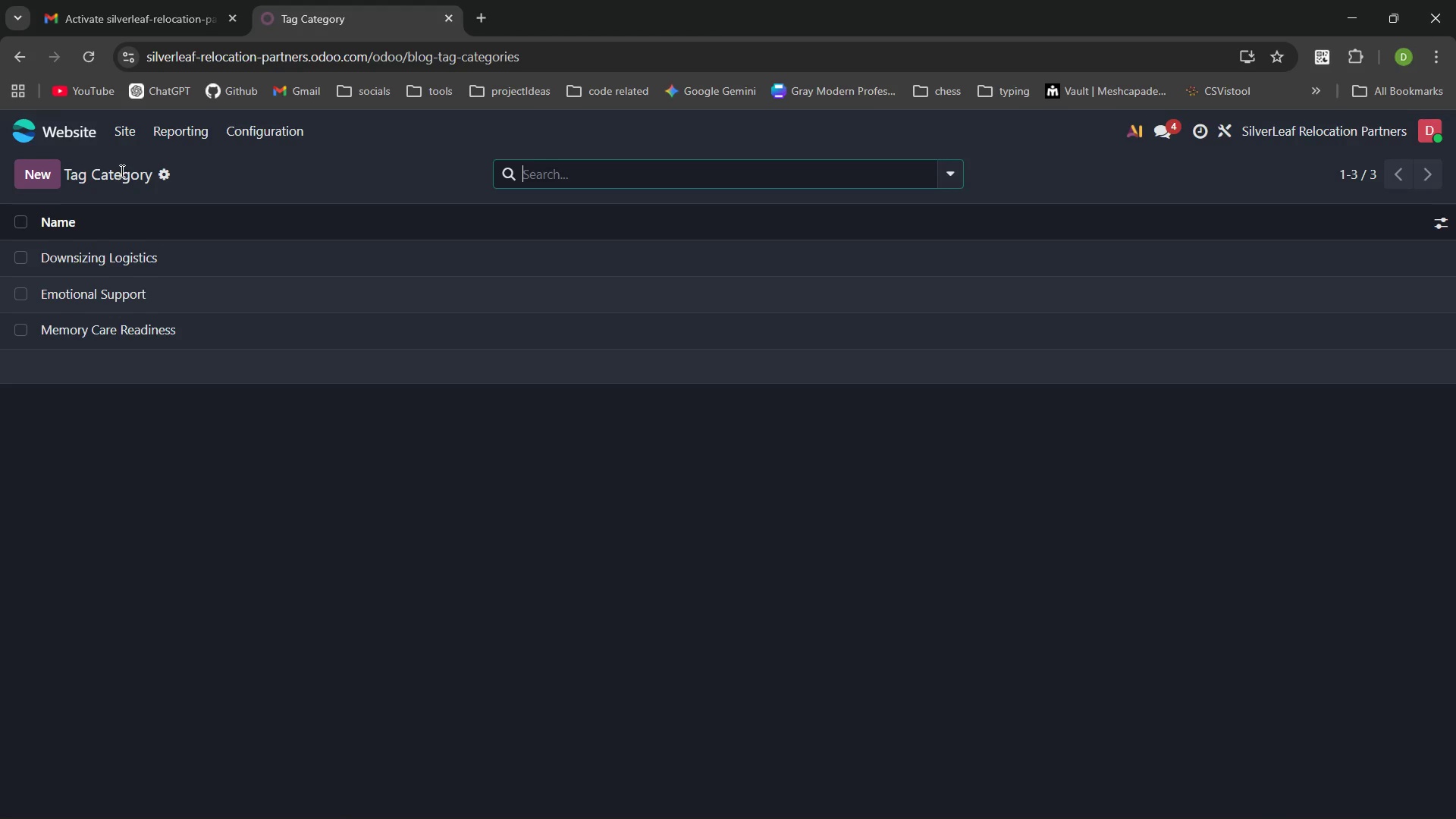 
wait(7.42)
 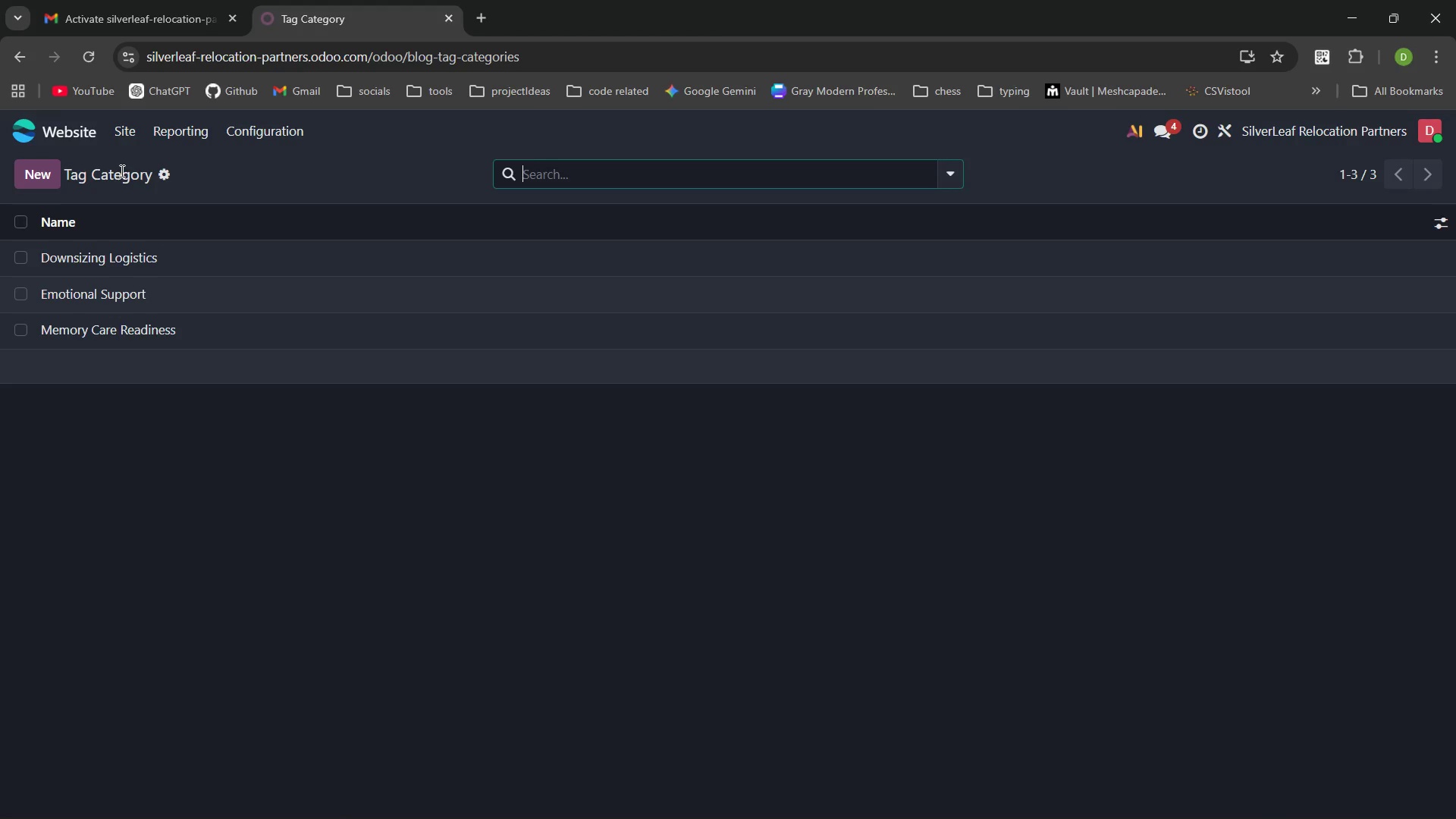 
left_click([774, 305])
 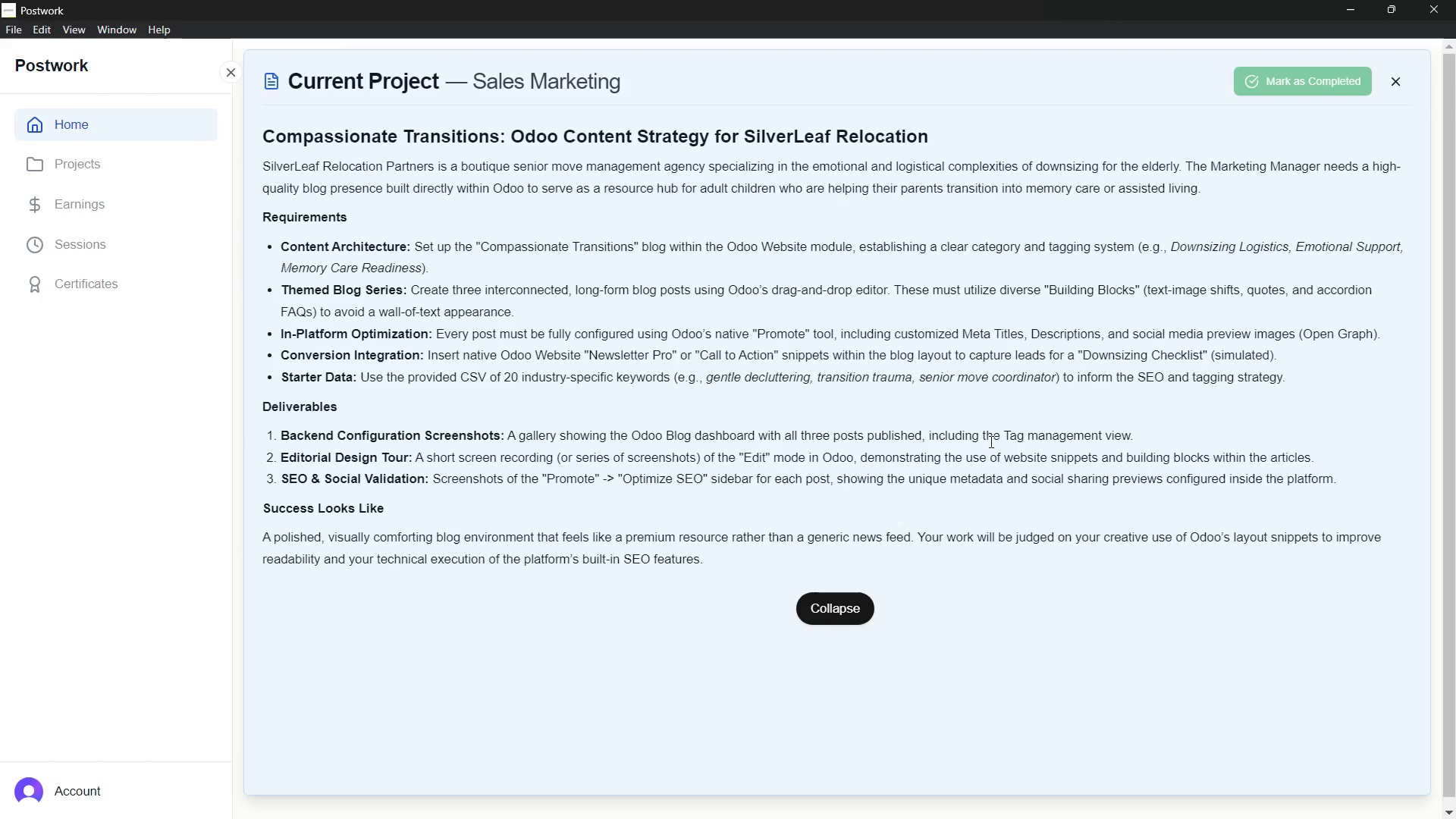 
wait(6.22)
 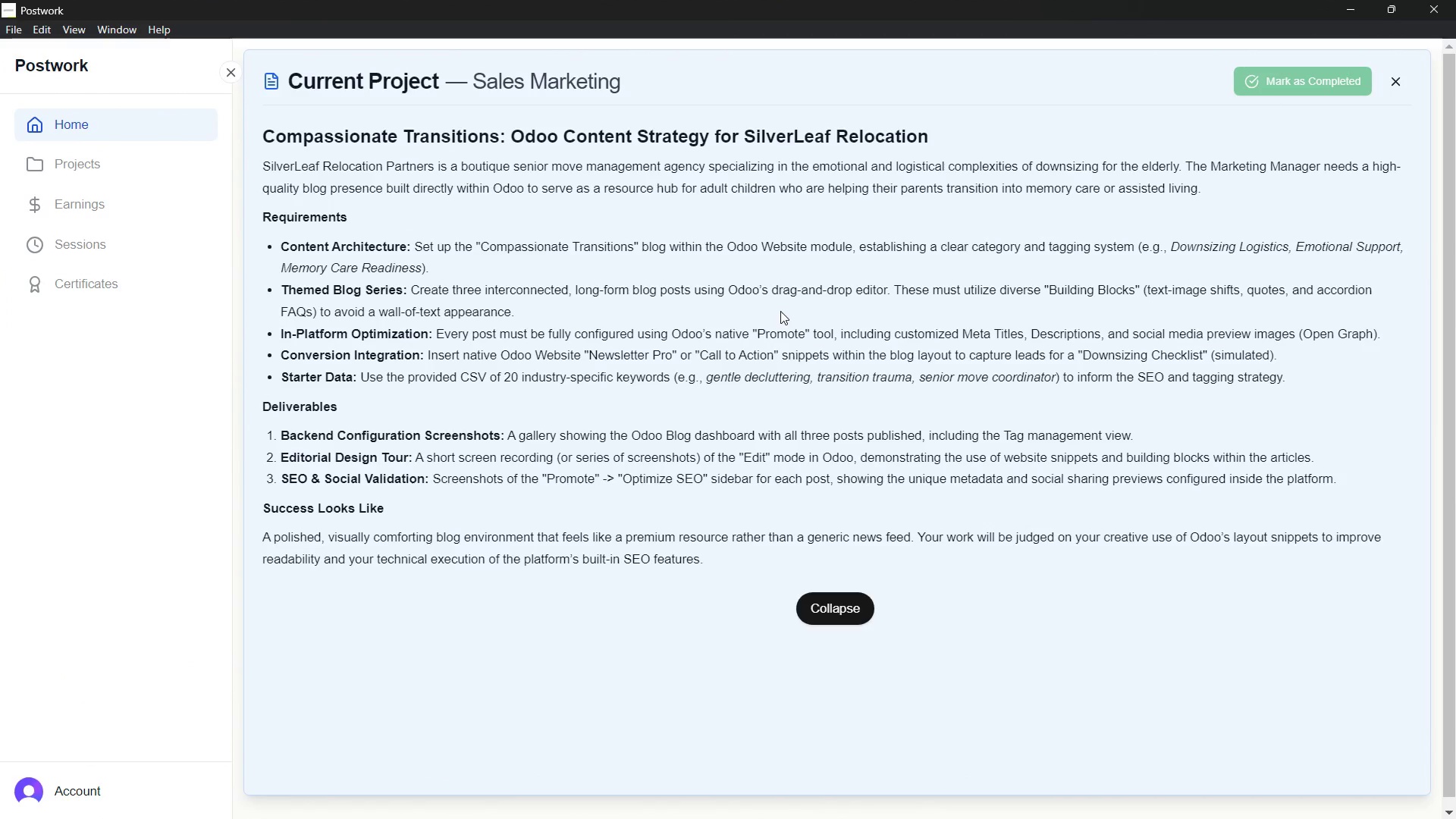 
left_click([894, 269])
 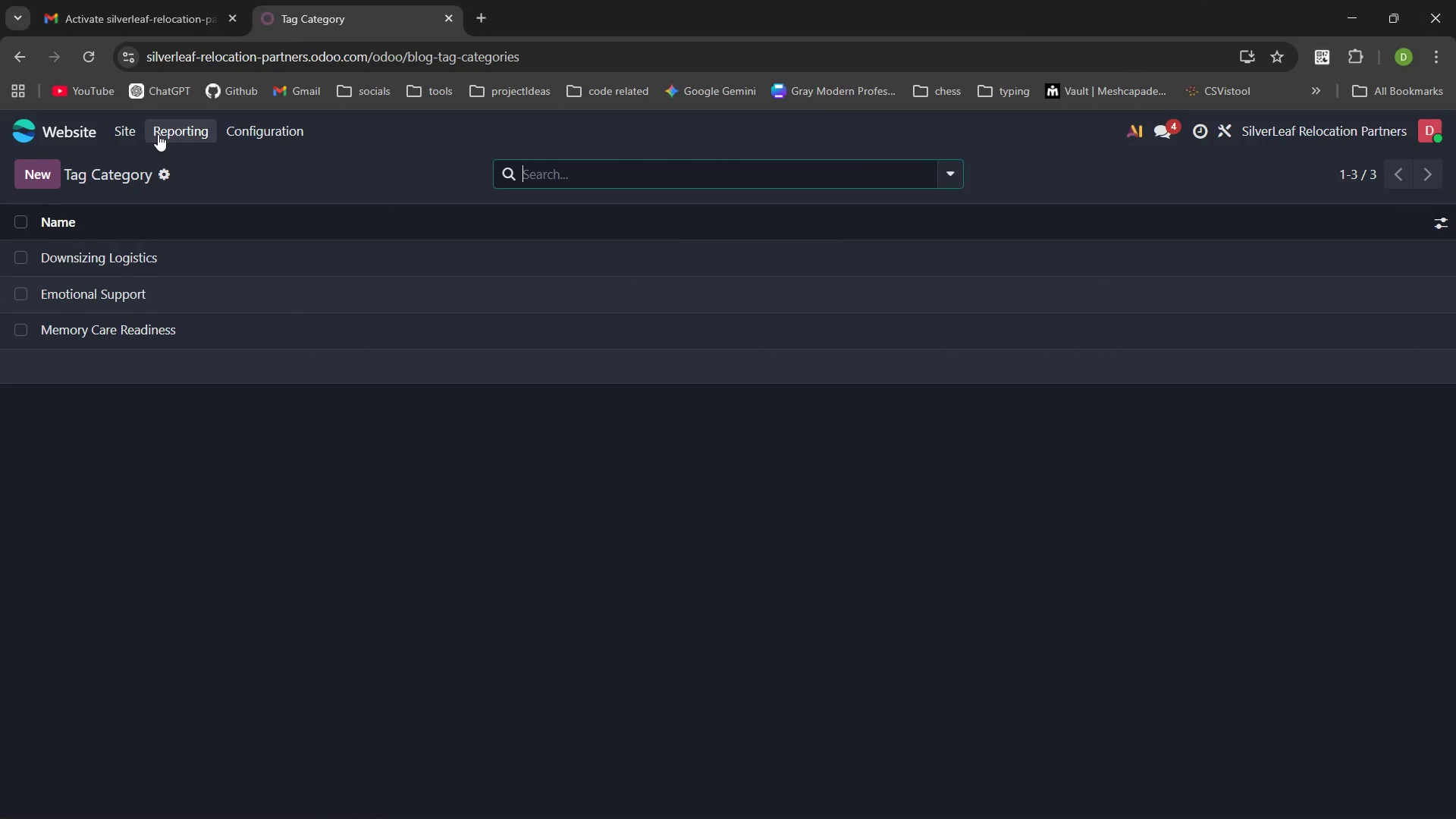 
left_click([796, 248])
 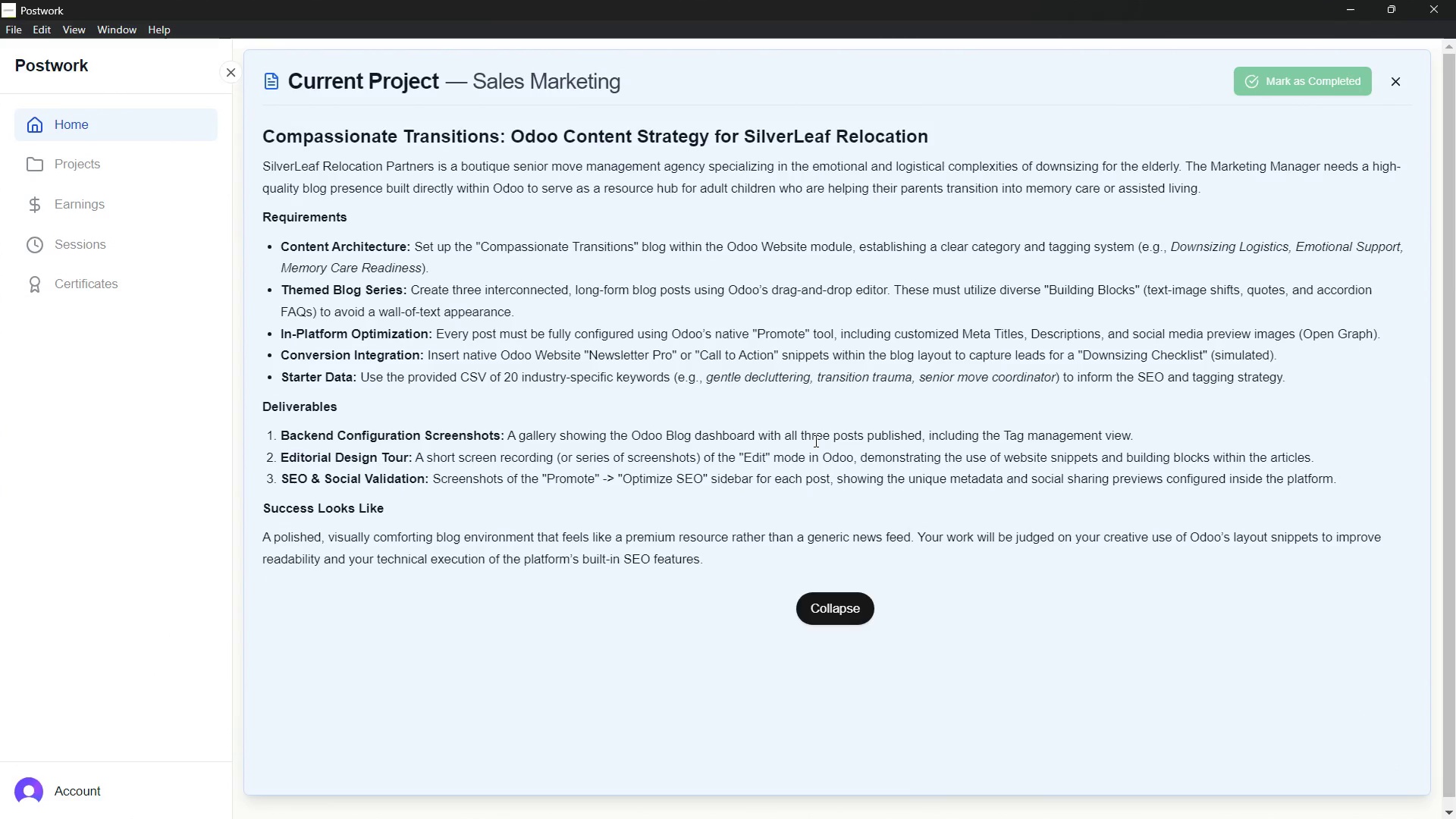 
left_click([743, 220])
 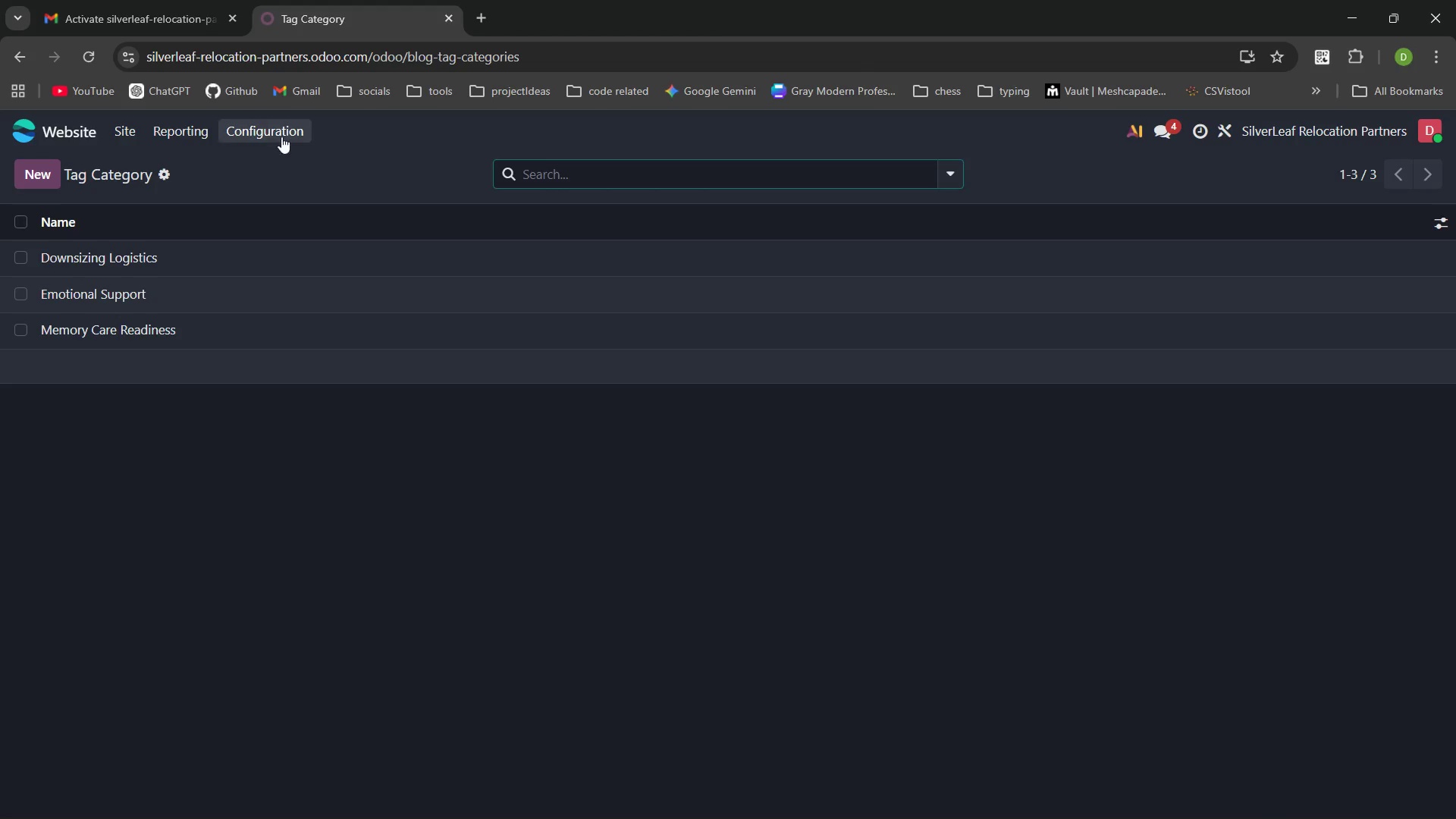 
left_click([271, 128])
 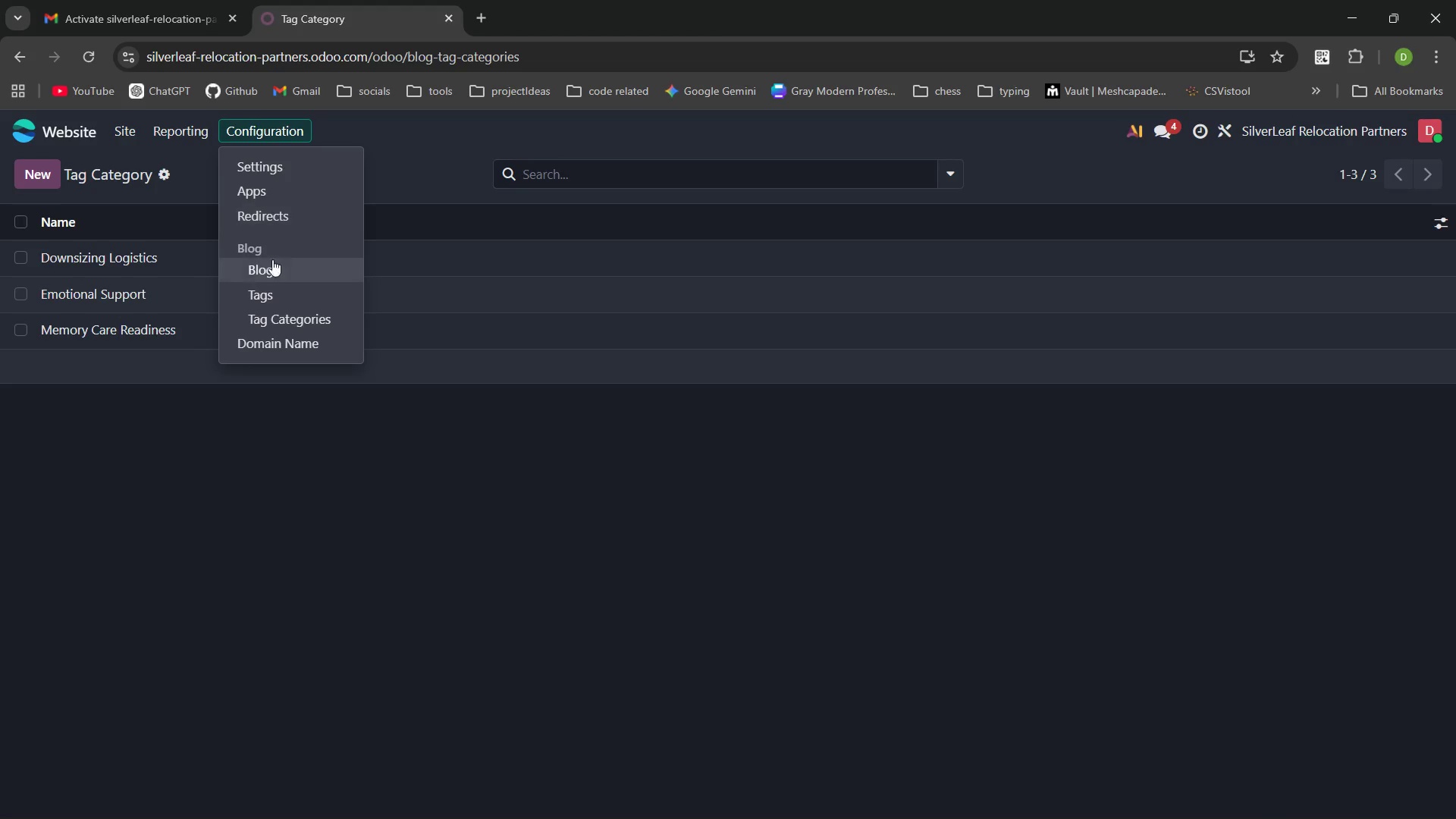 
left_click([272, 271])
 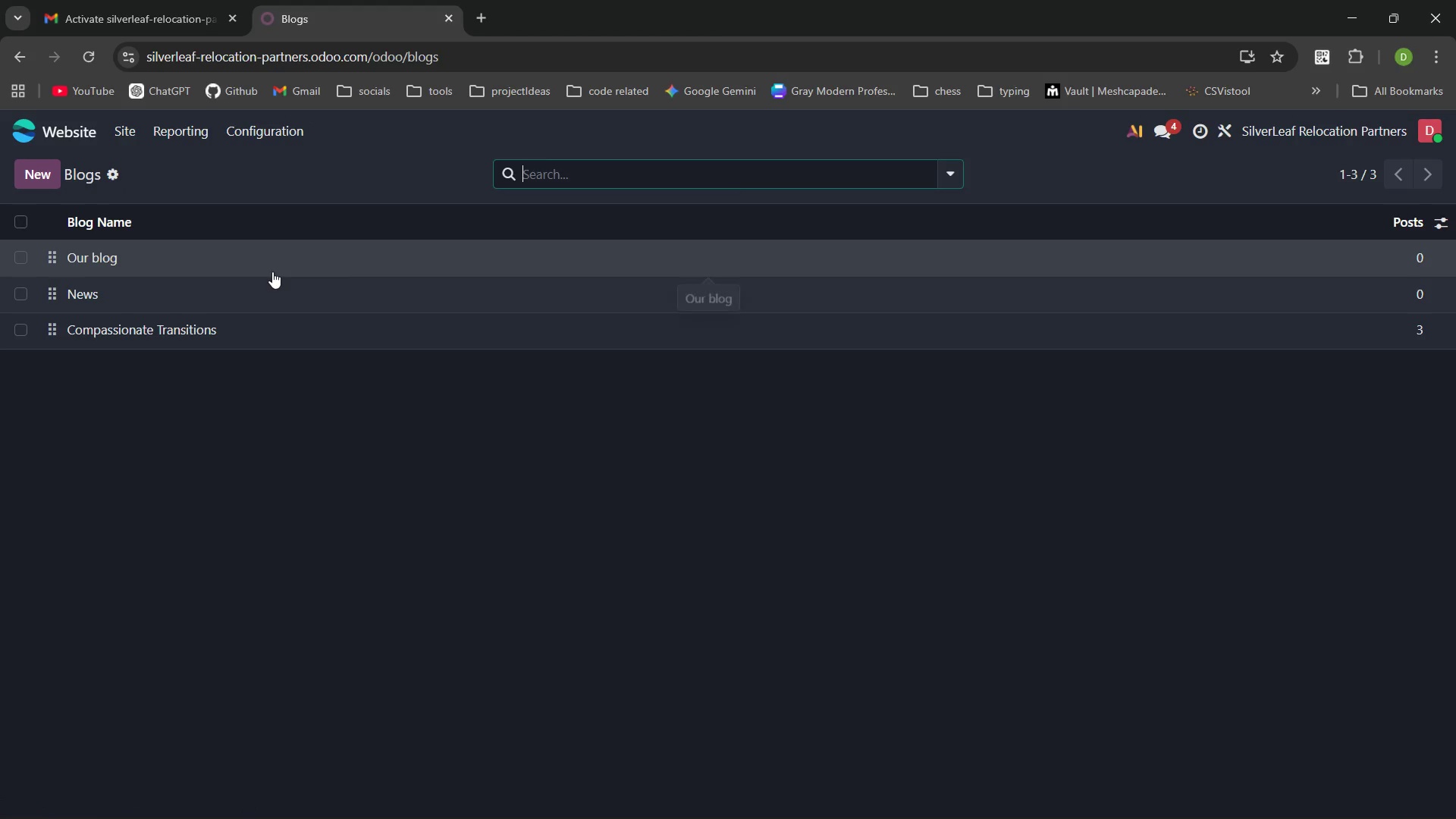 
wait(5.27)
 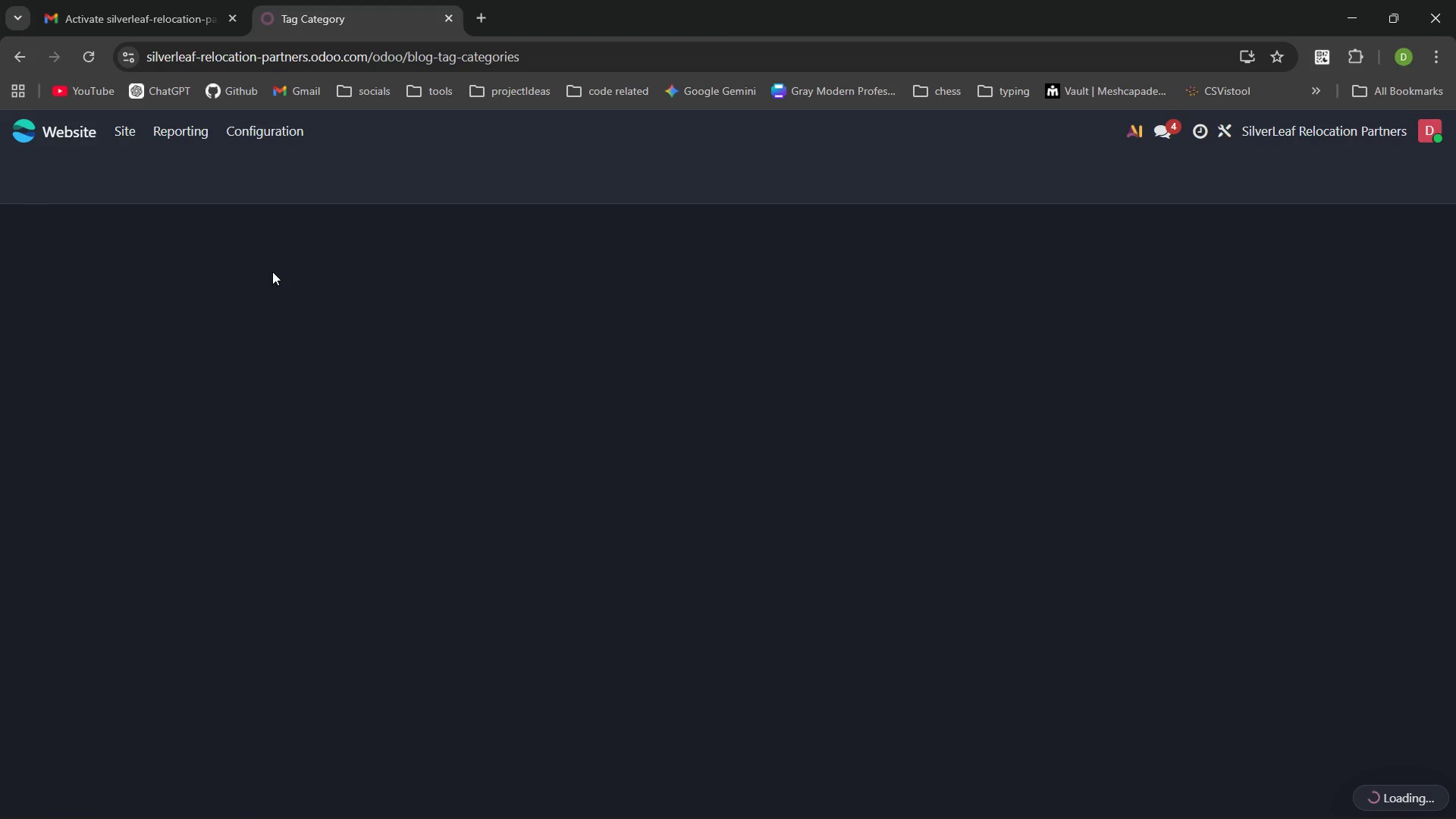 
left_click([185, 328])
 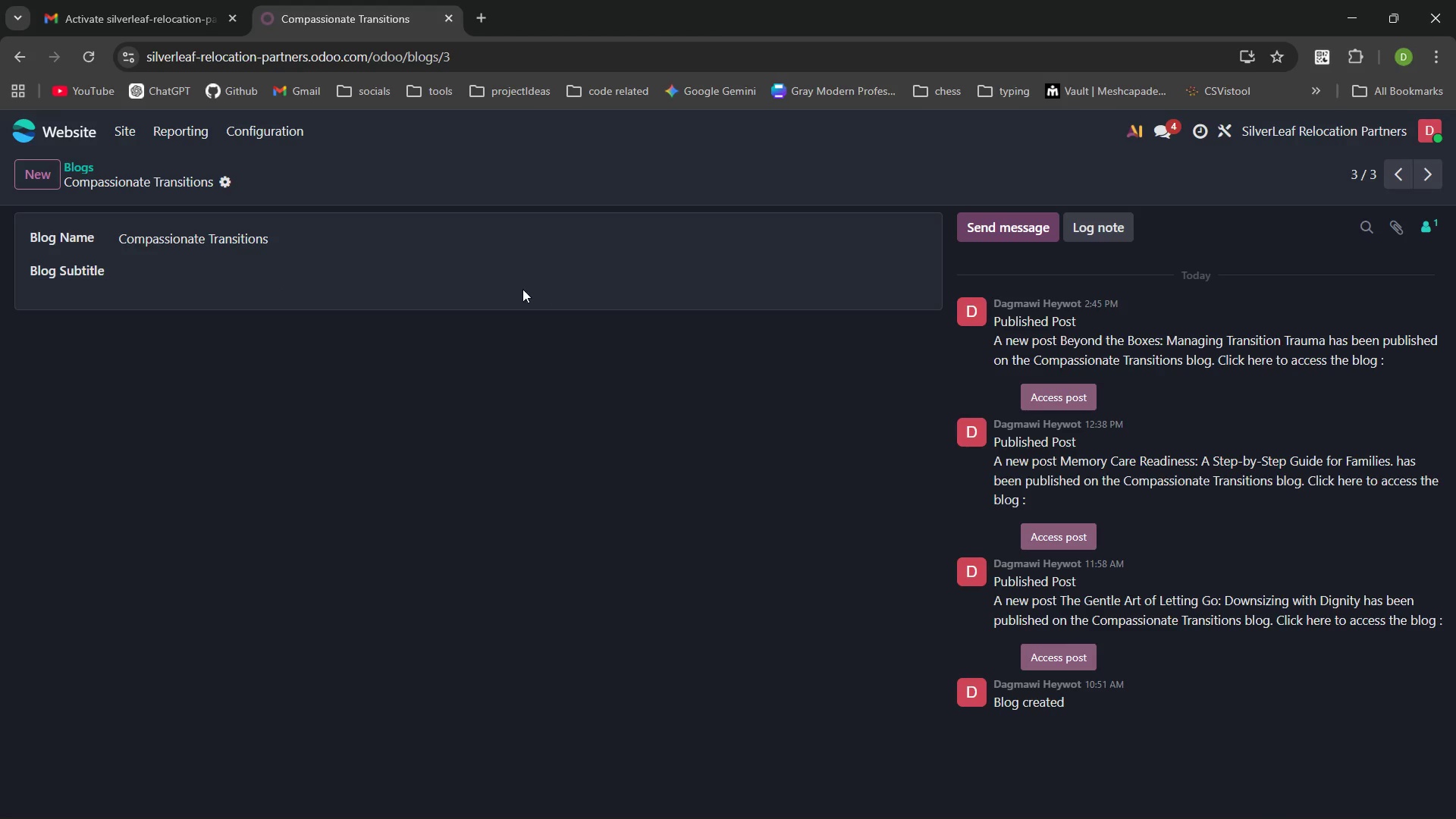 
wait(7.32)
 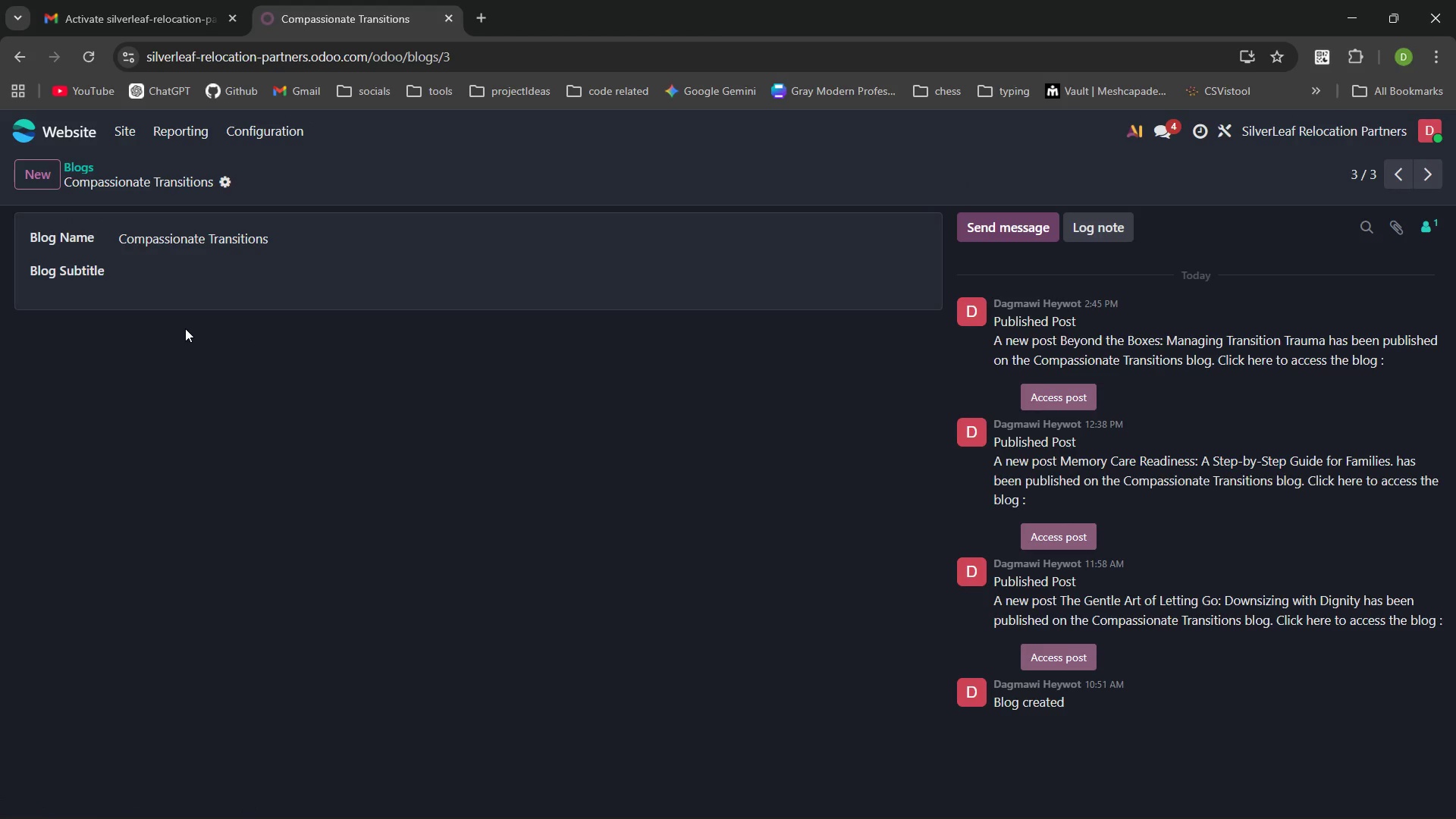 
mouse_move([97, 151])
 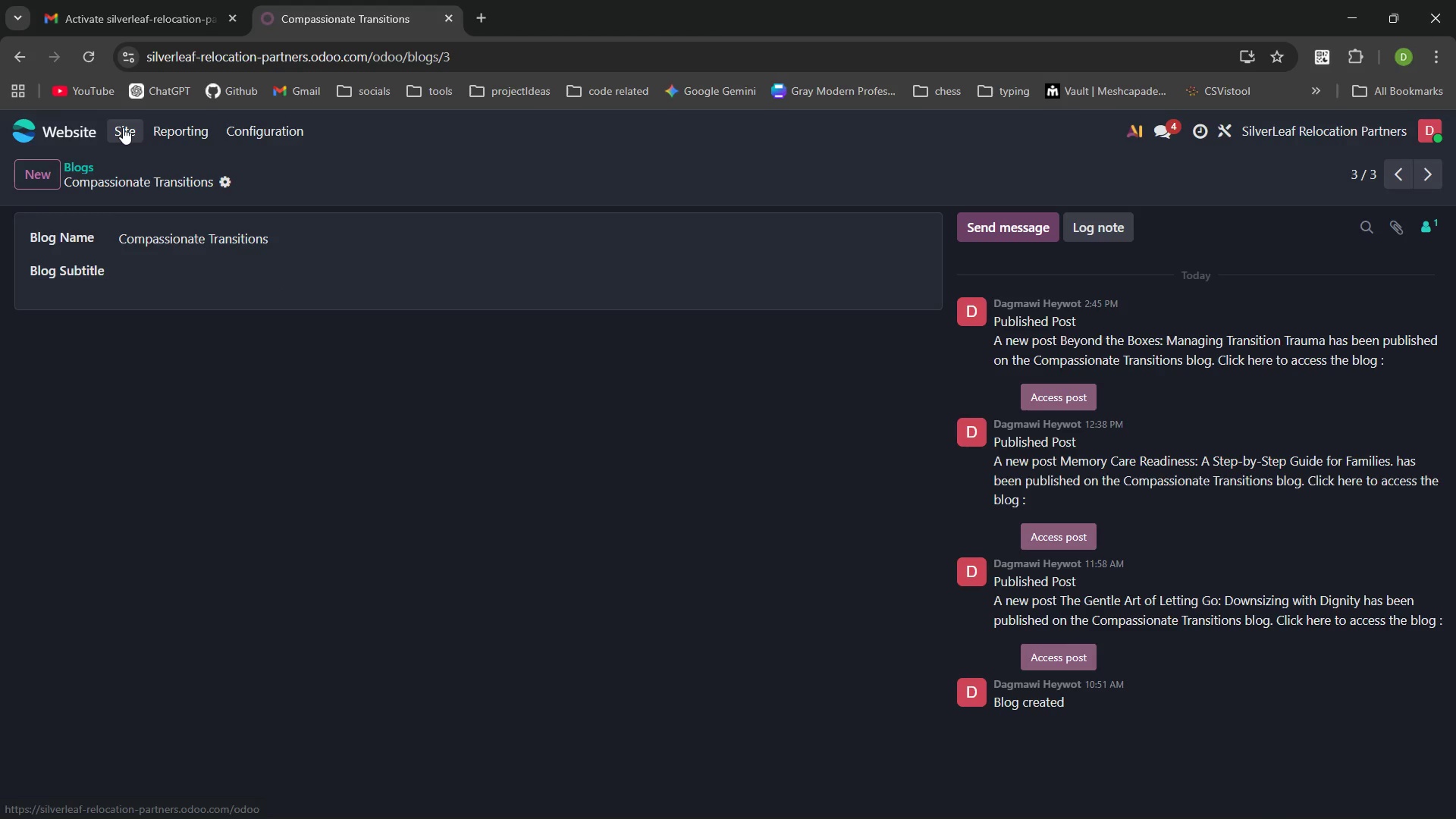 
left_click([123, 127])
 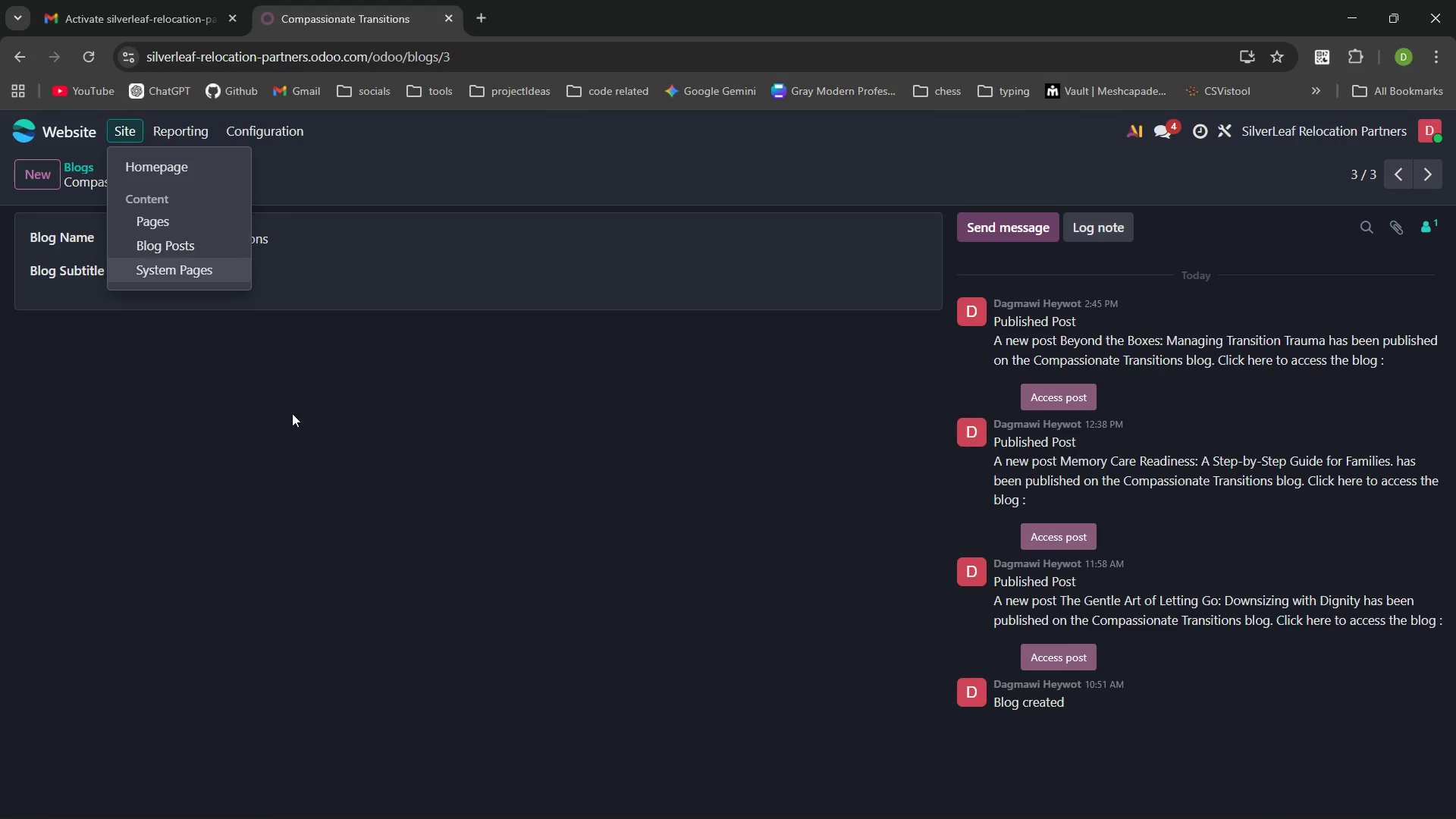 
left_click([328, 493])
 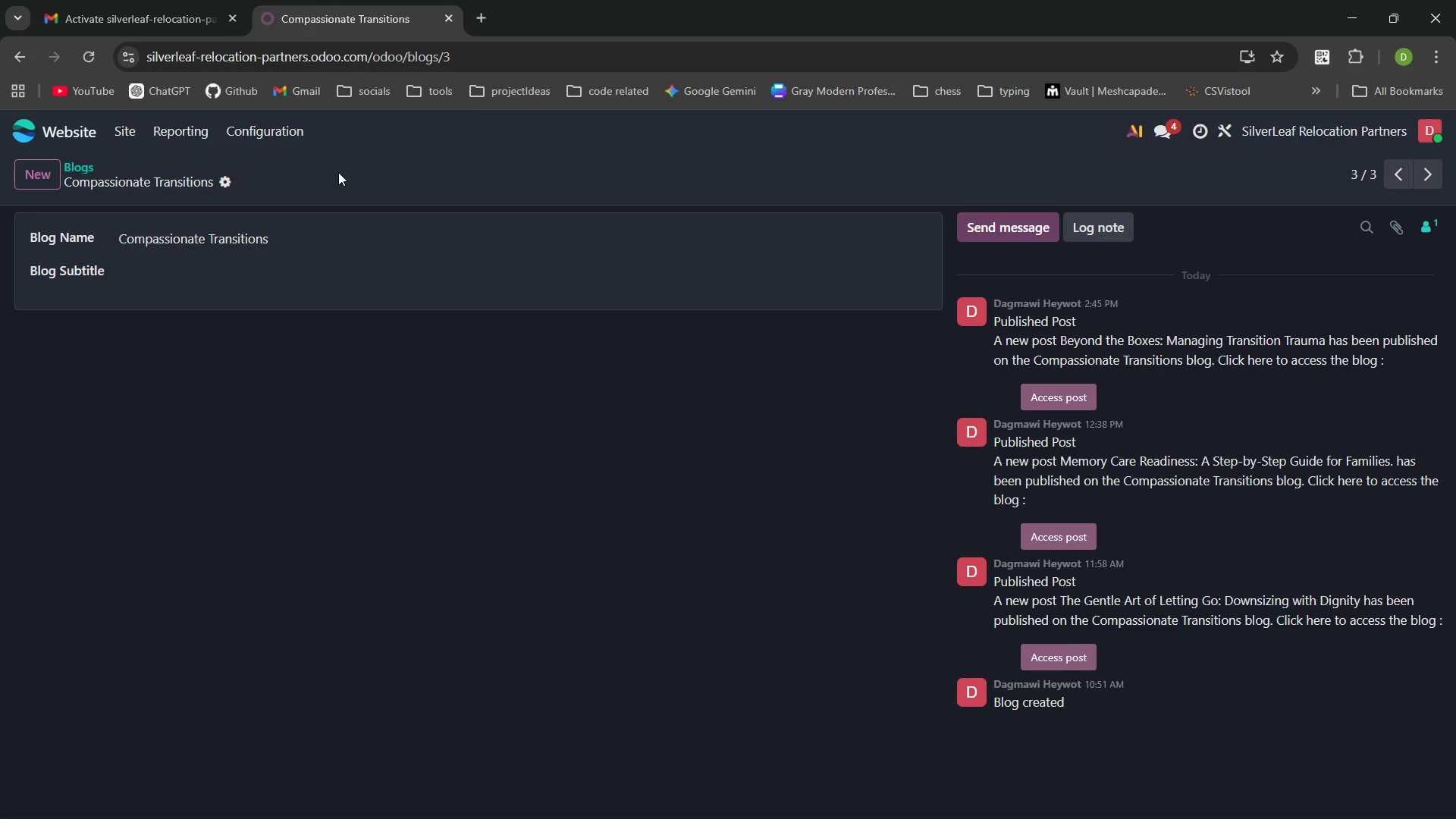 
wait(27.95)
 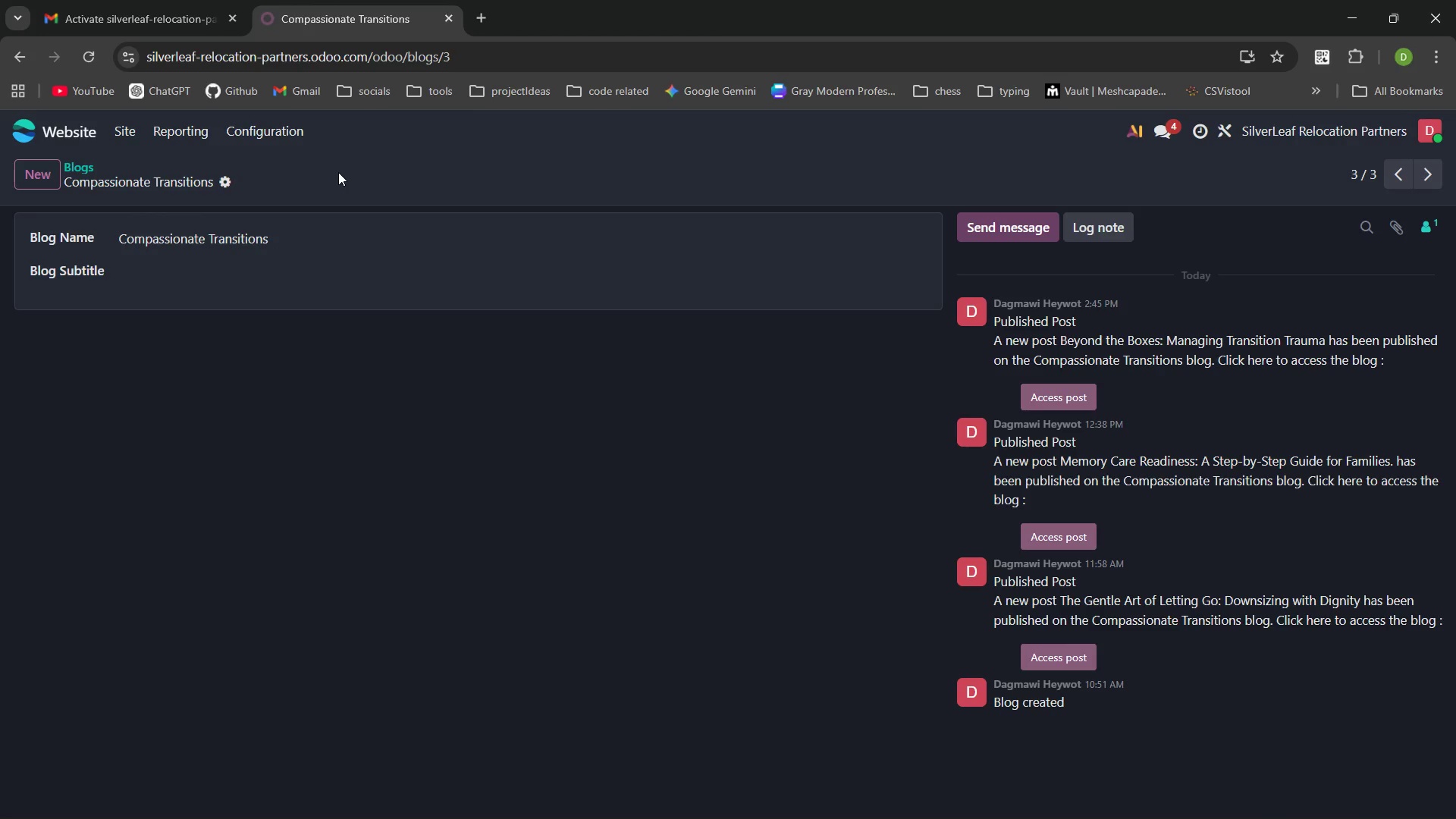 
left_click([839, 277])
 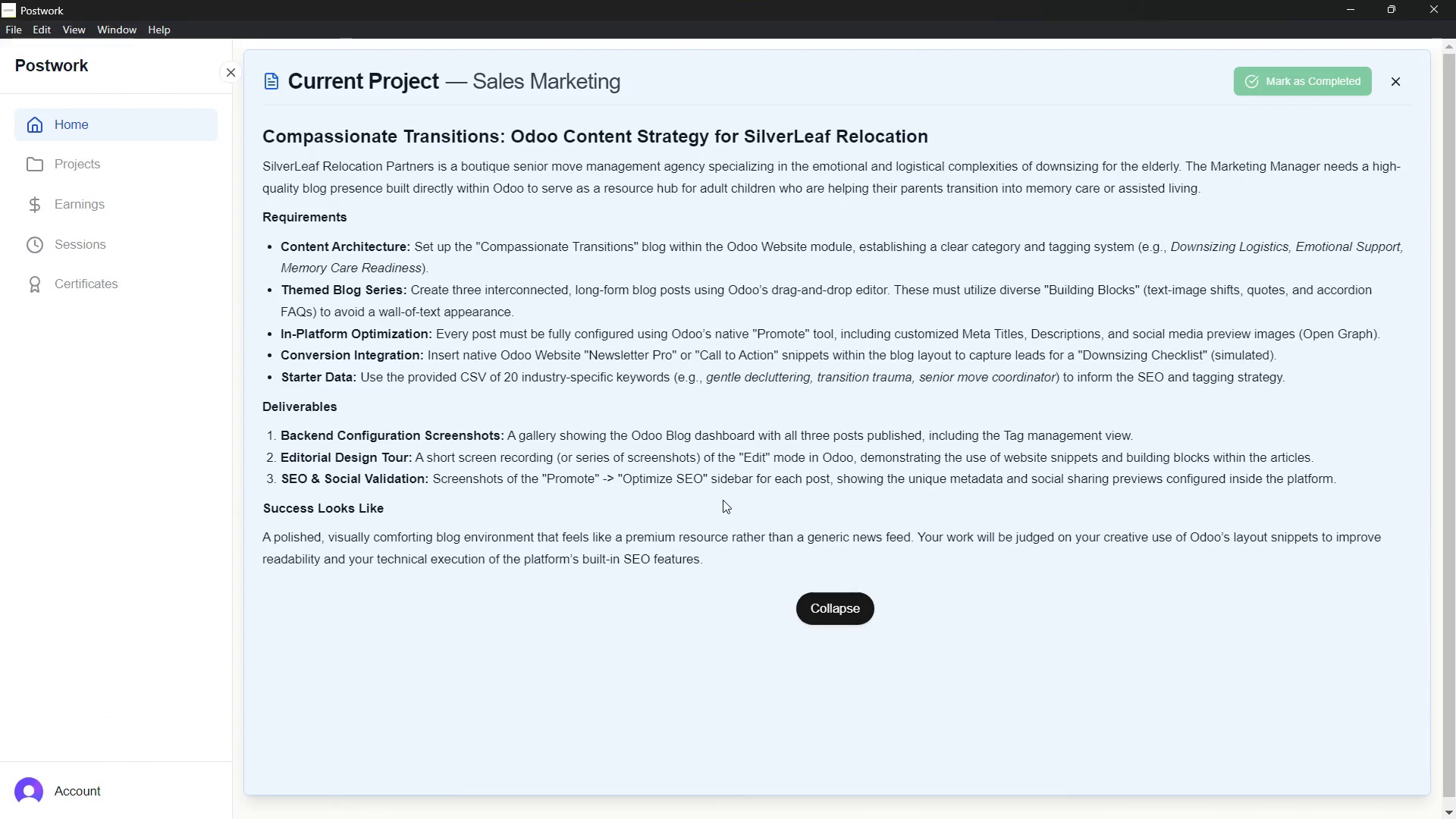 
wait(8.16)
 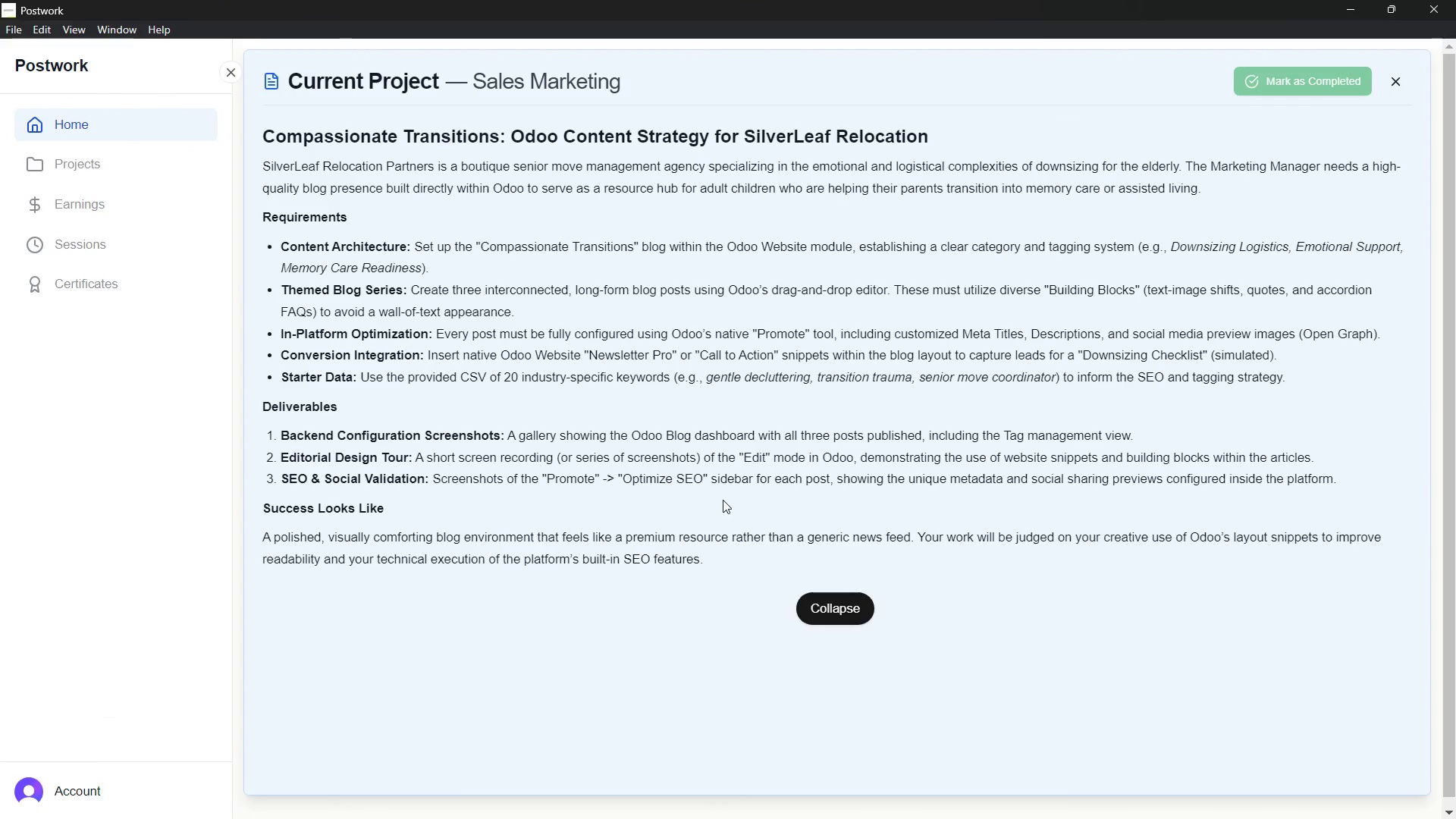 
left_click([682, 320])
 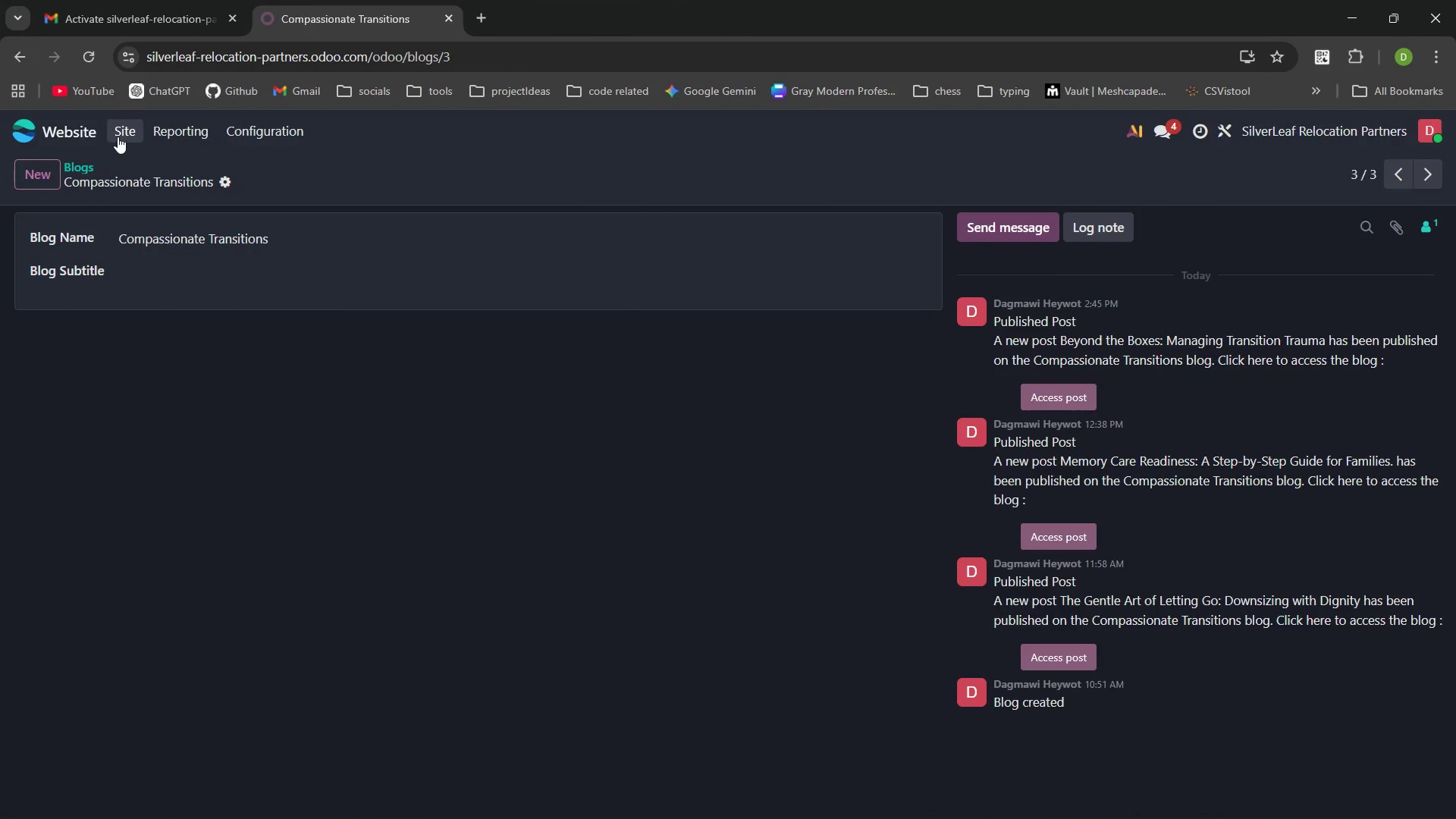 
left_click([117, 133])
 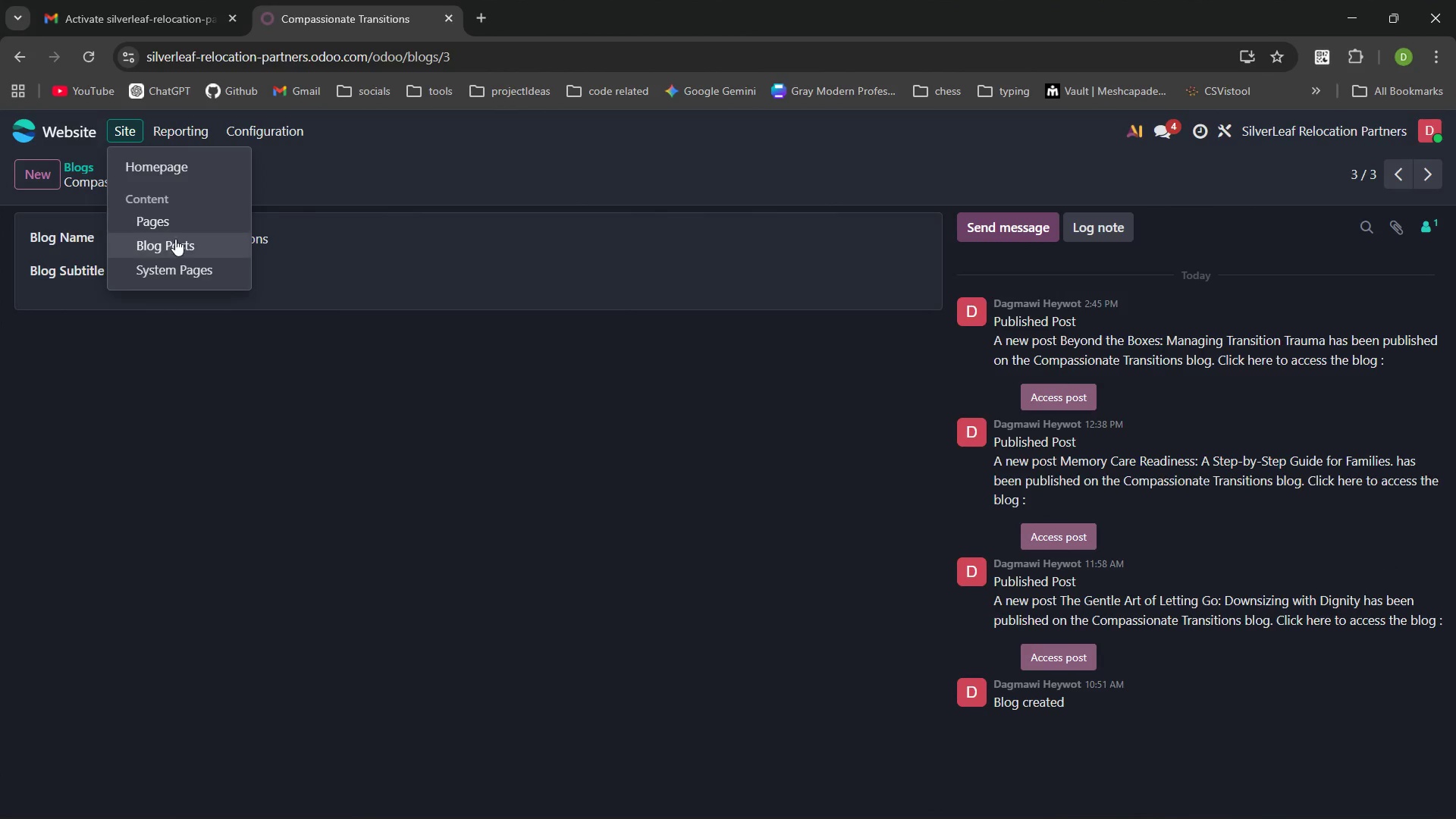 
left_click([177, 242])
 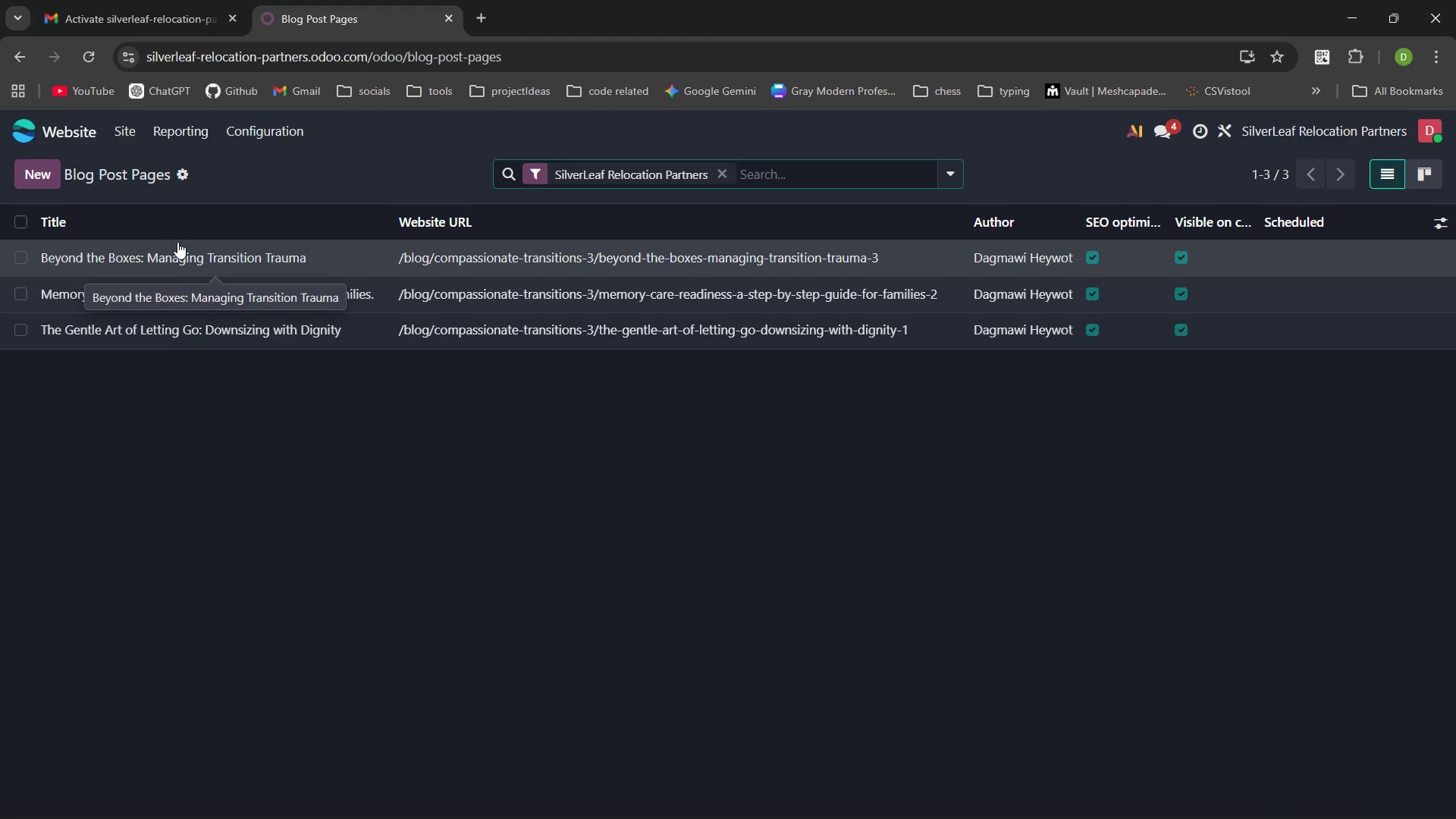 
wait(6.69)
 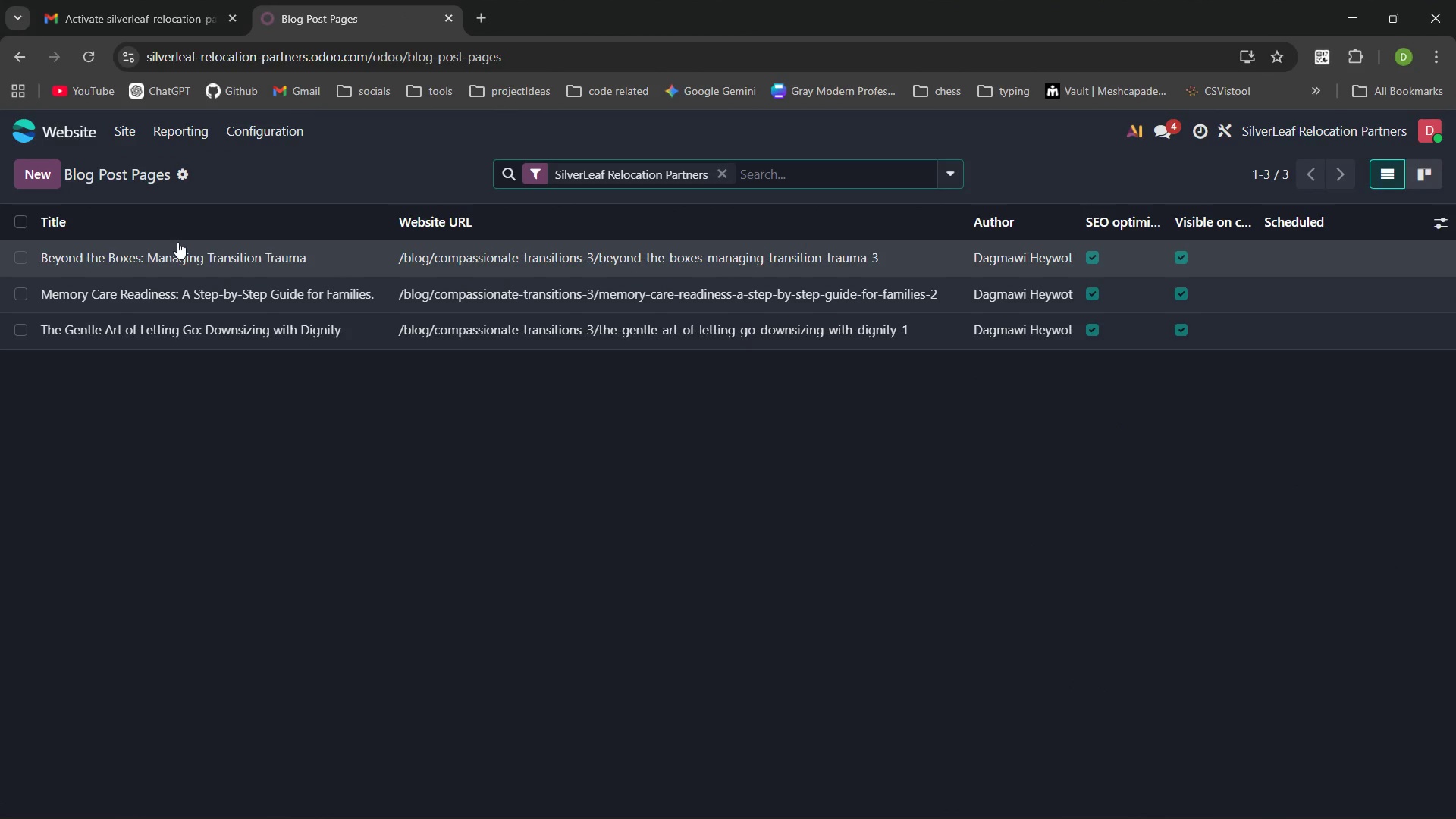 
mouse_move([544, 227])
 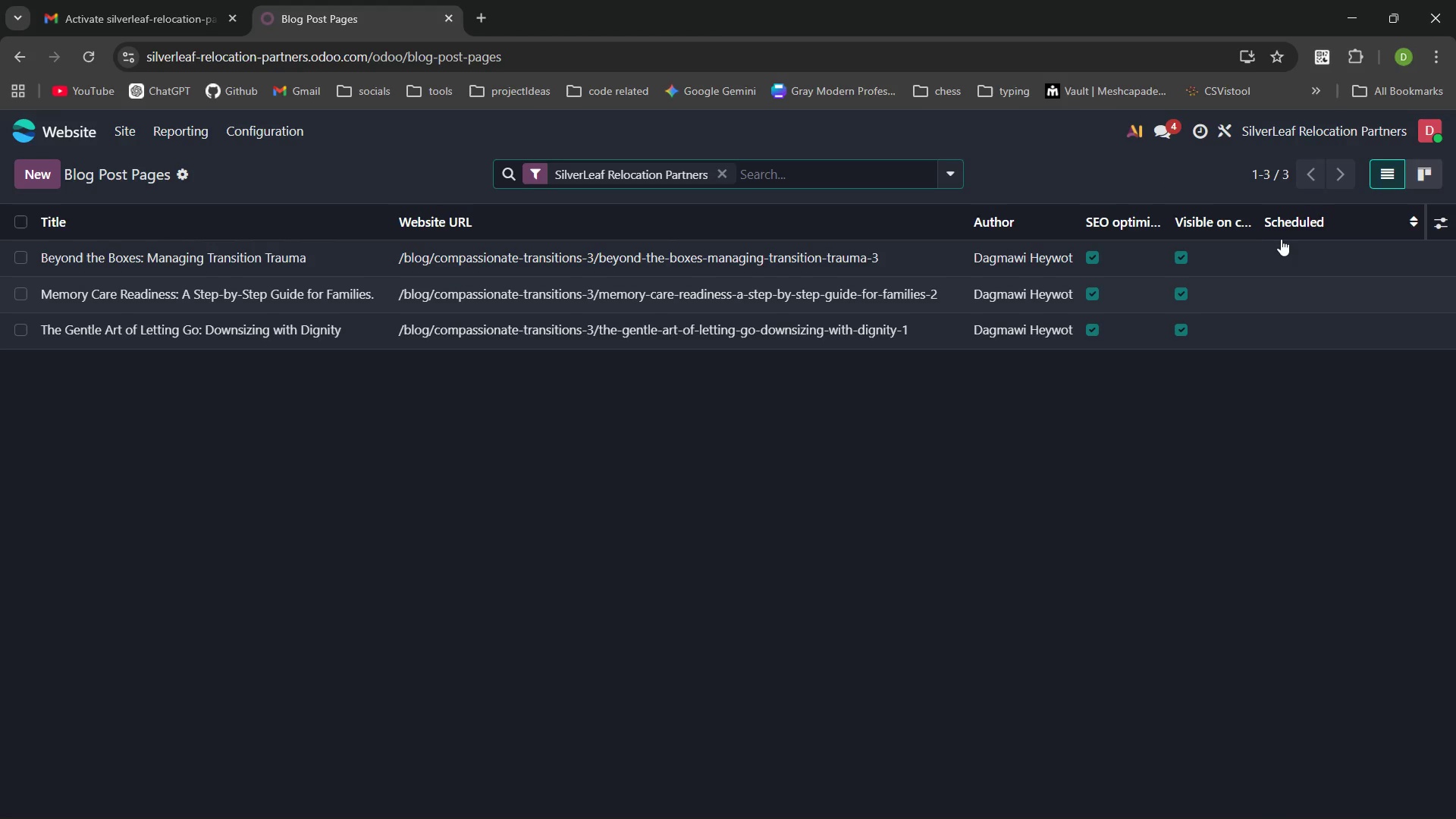 
mouse_move([1315, 214])
 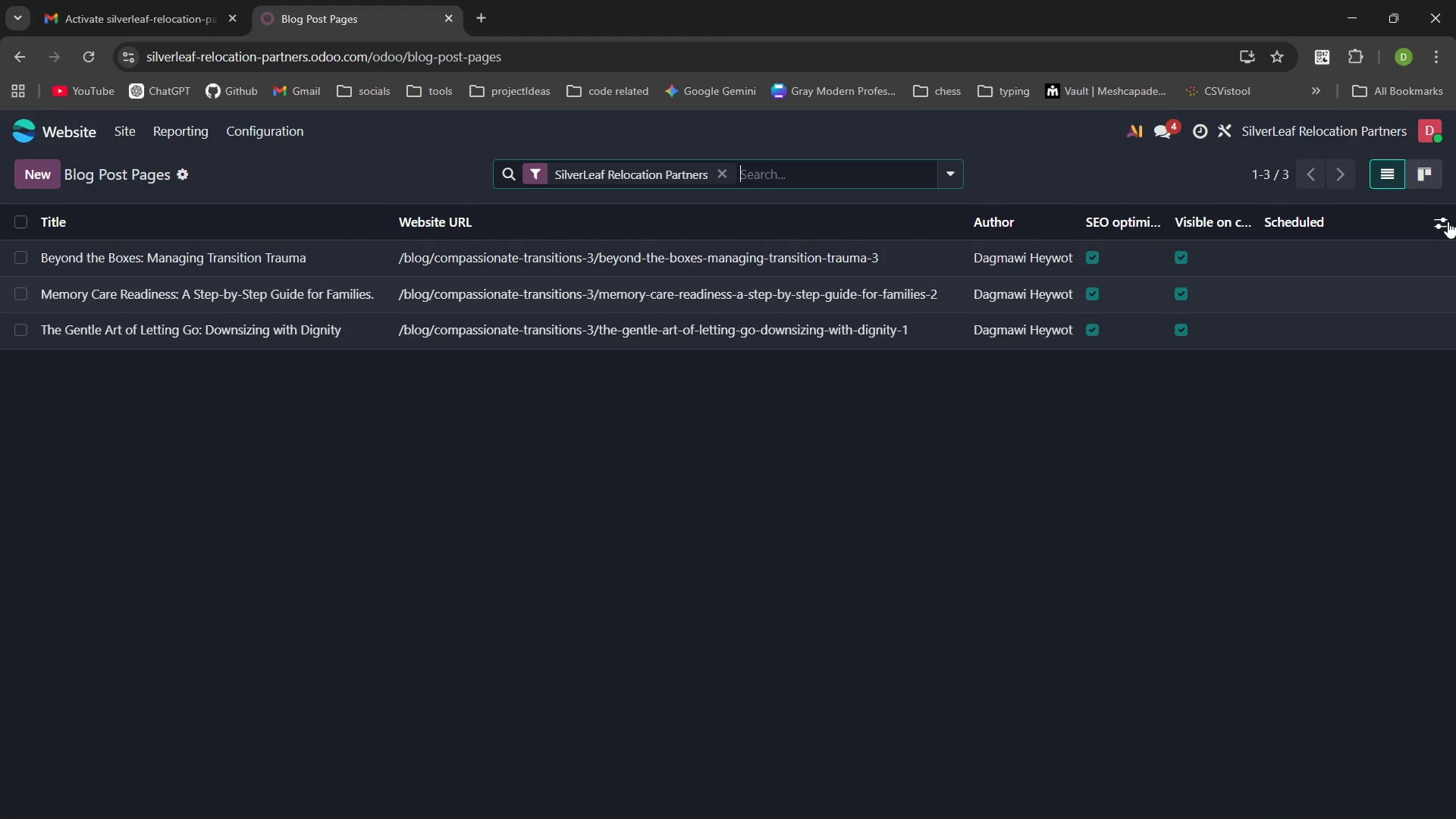 
left_click([1440, 221])
 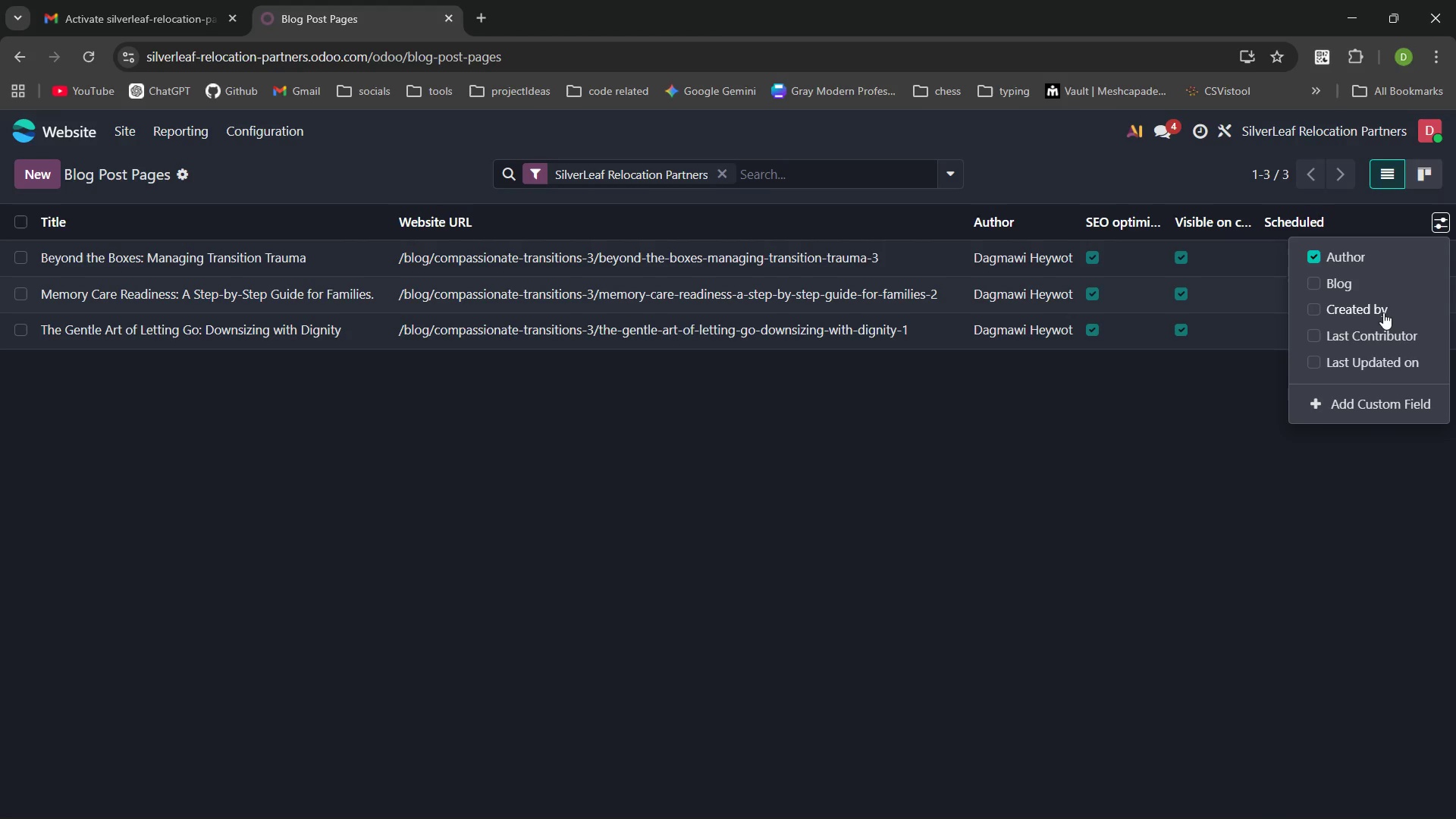 
left_click([1356, 406])
 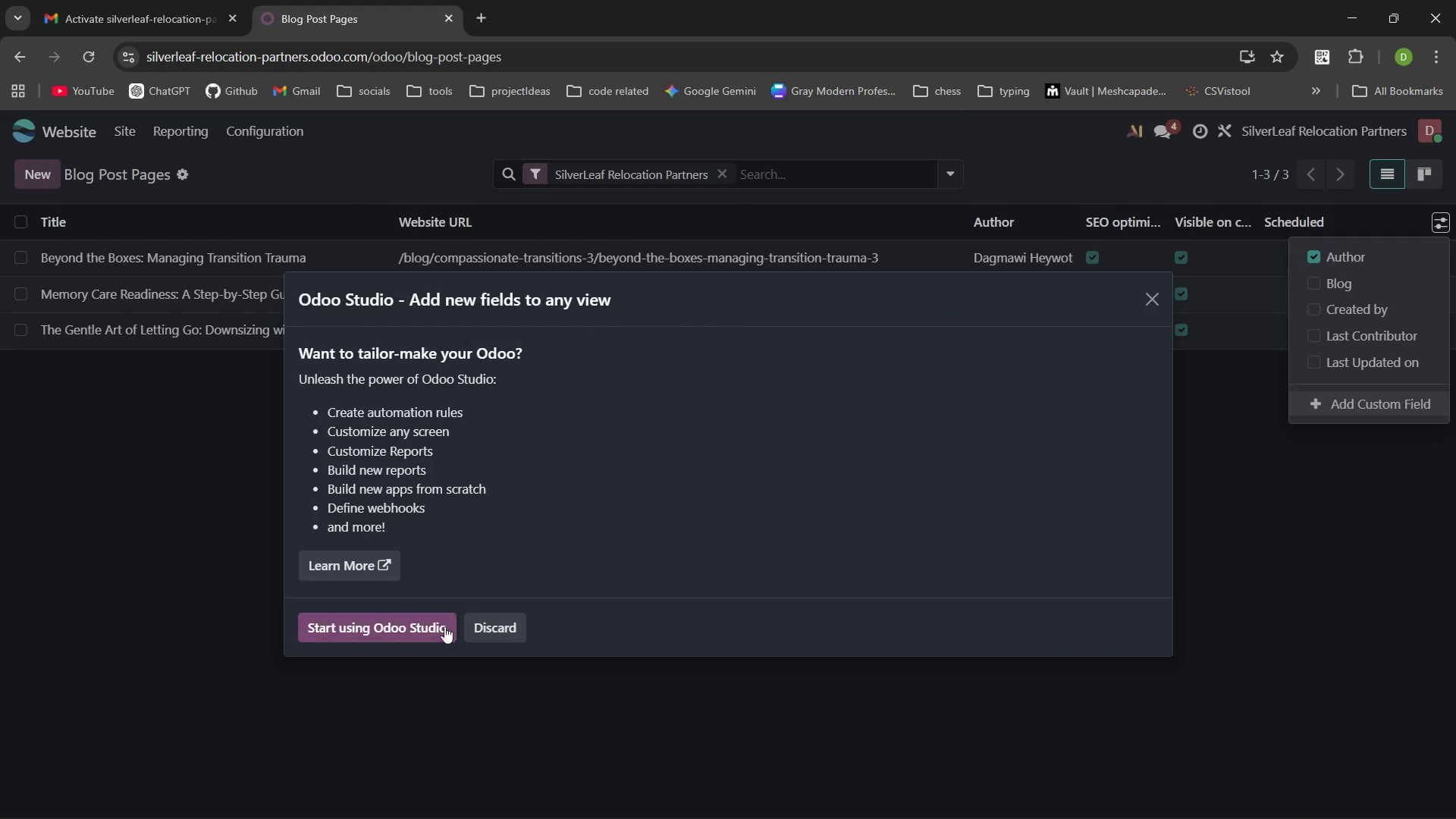 
left_click([417, 635])